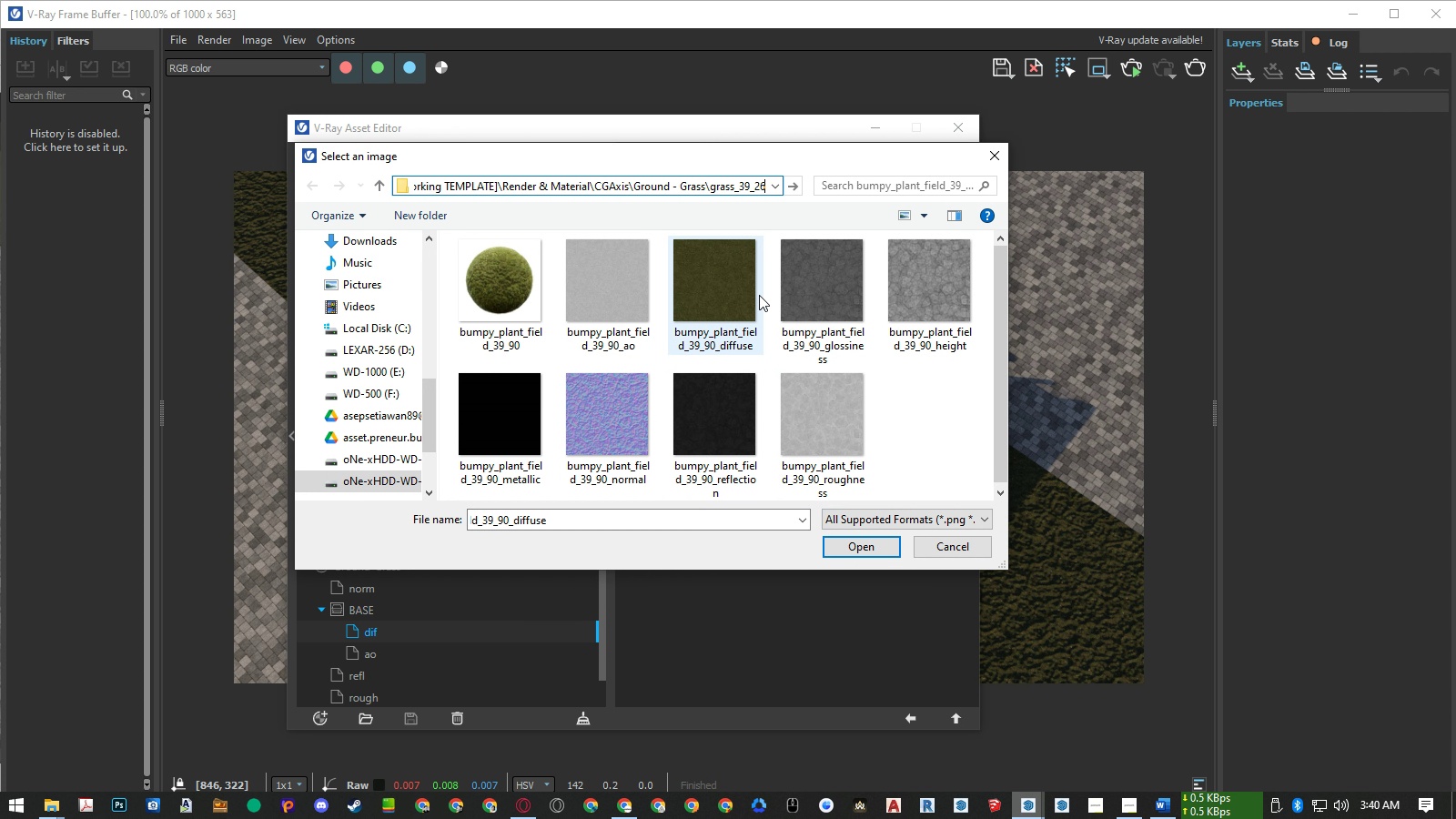 
key(Control+V)
 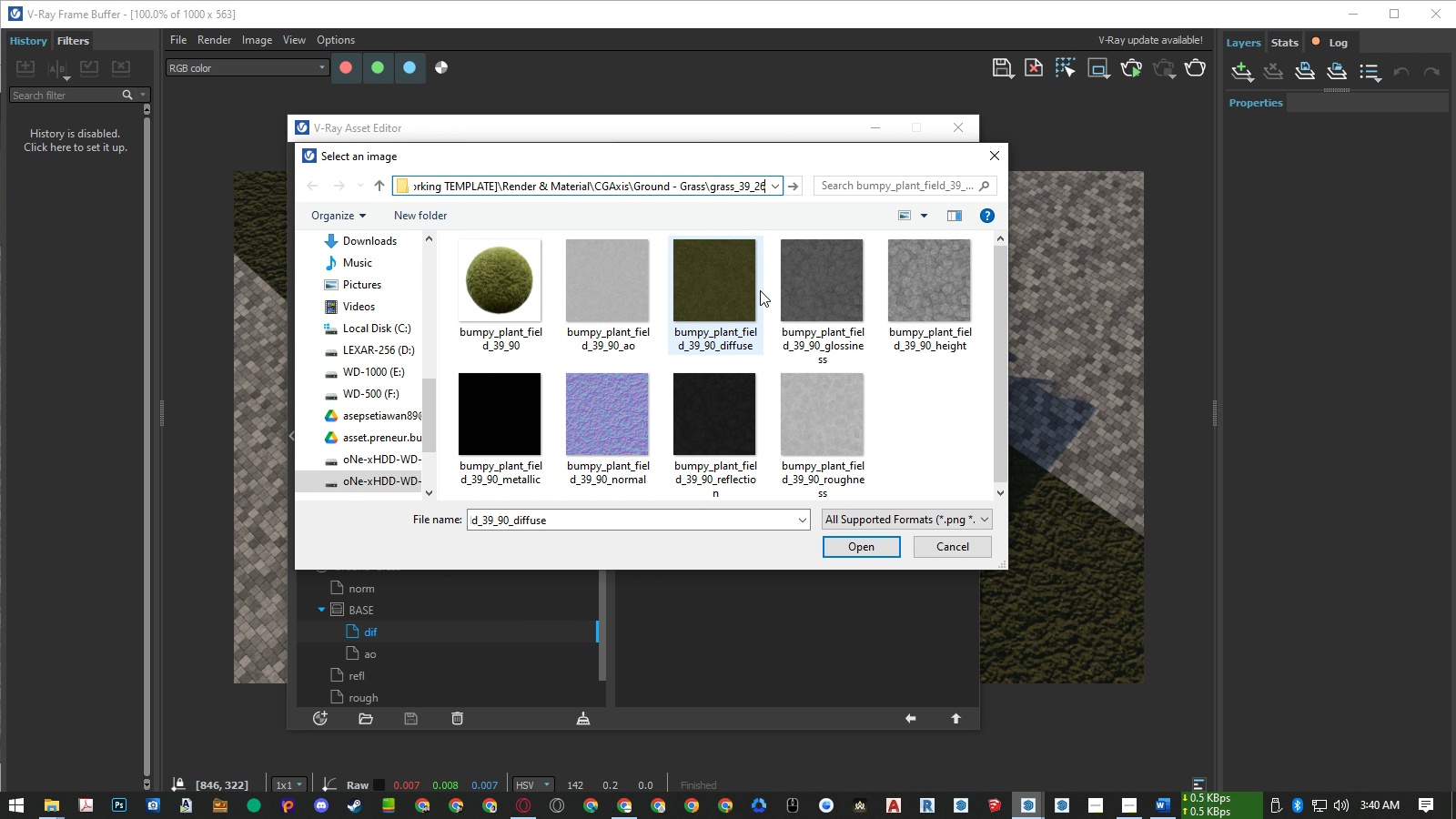 
key(Enter)
 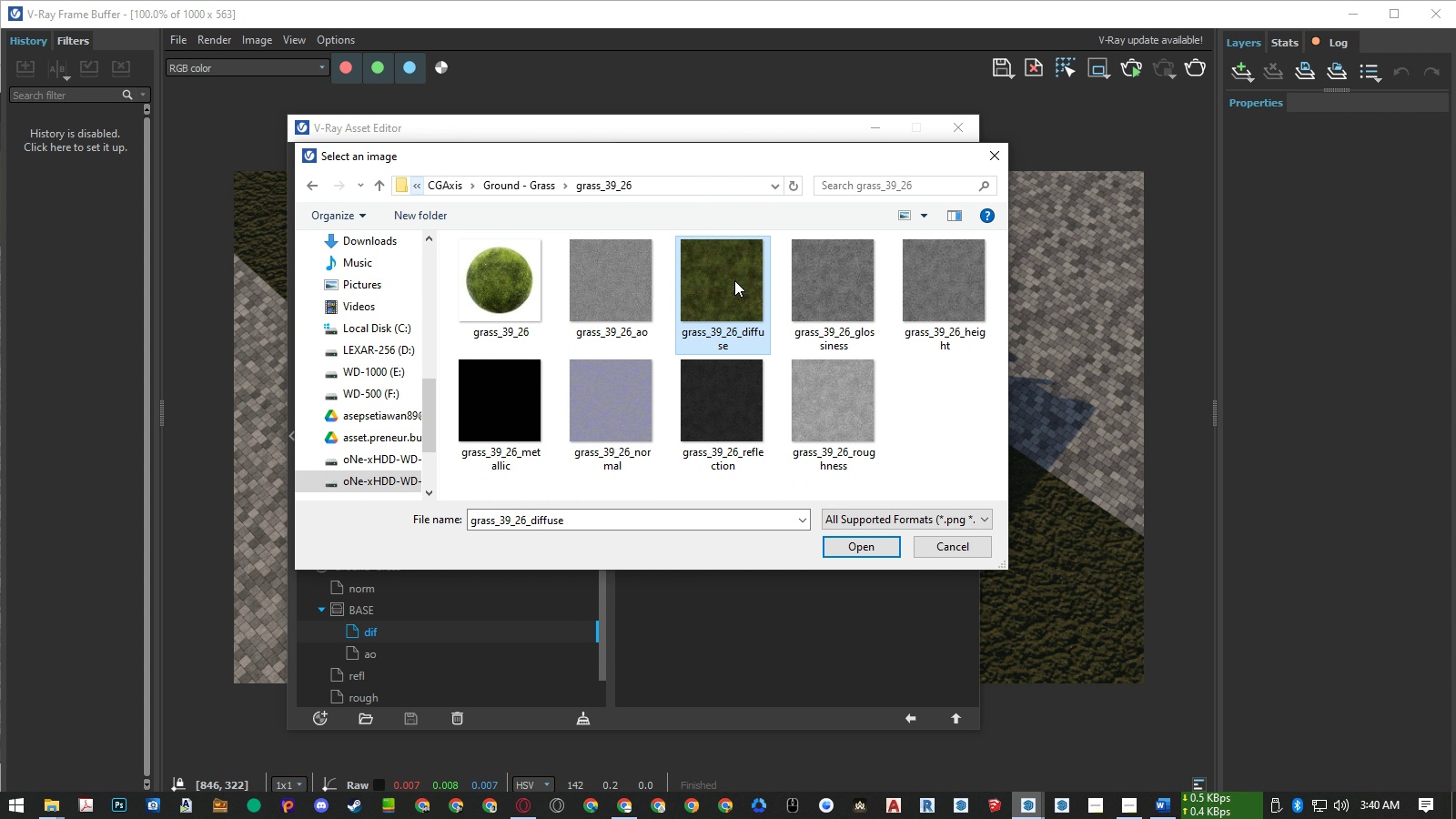 
double_click([734, 280])
 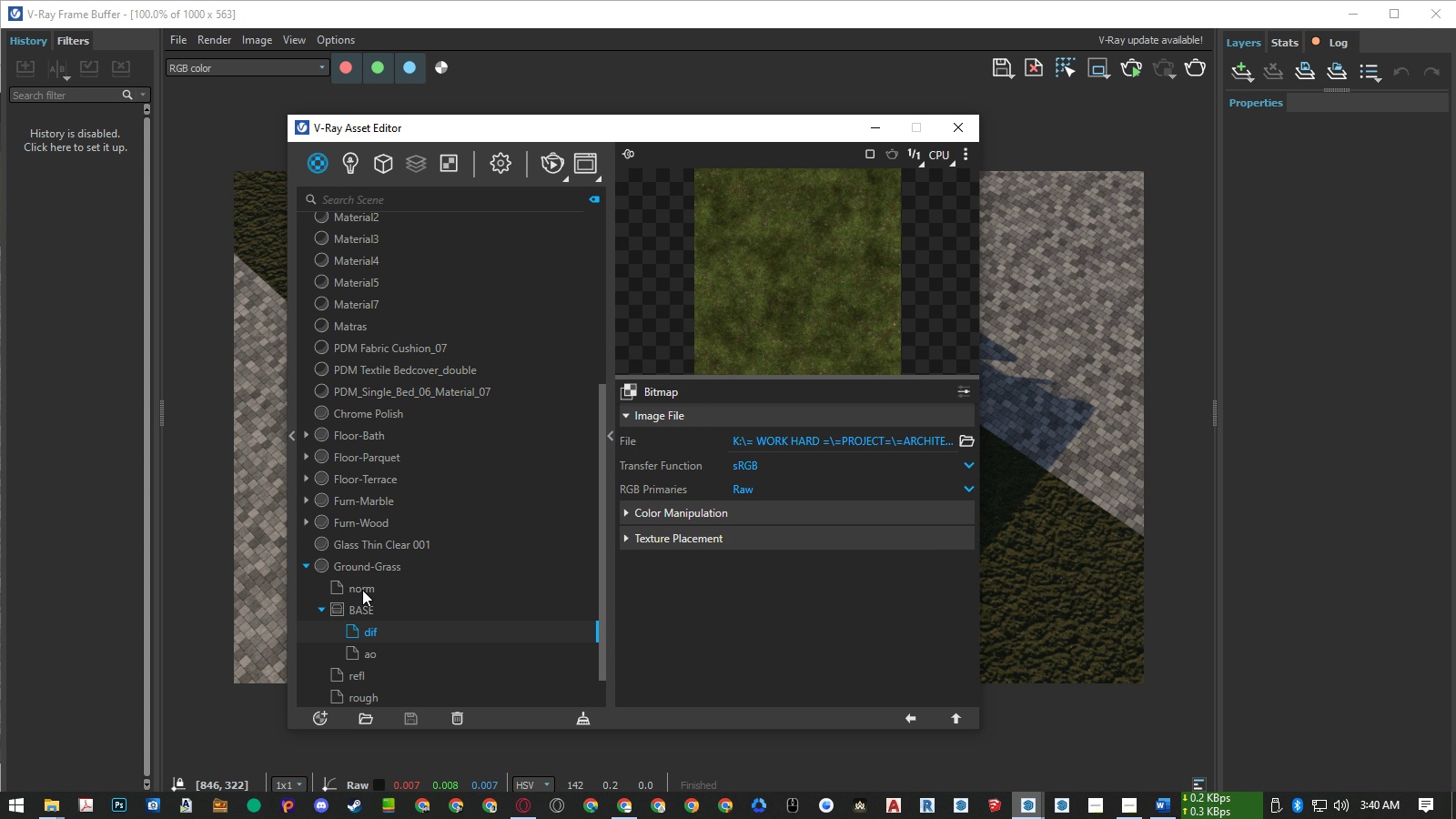 
left_click([362, 590])
 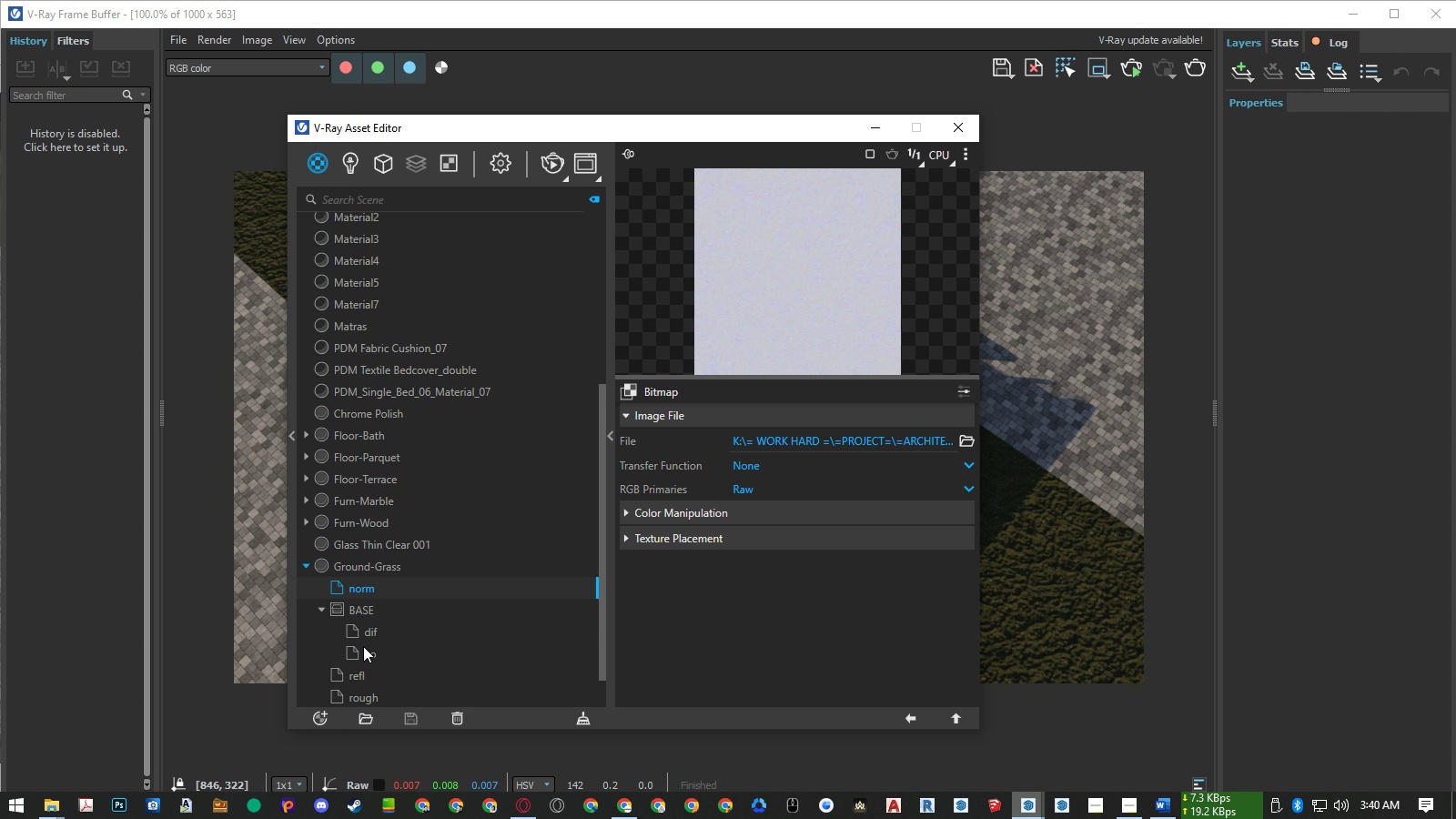 
left_click([362, 653])
 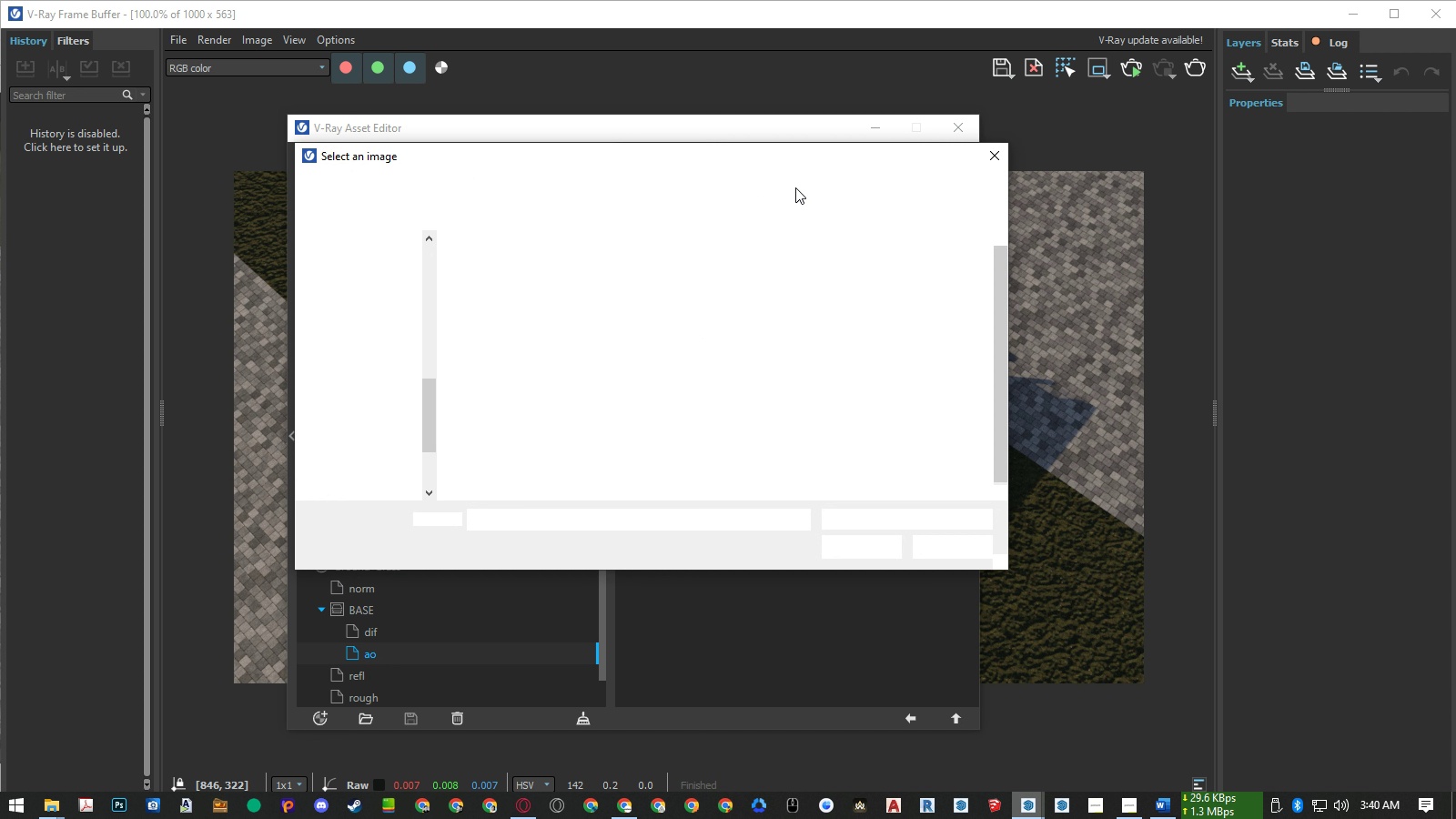 
left_click([733, 185])
 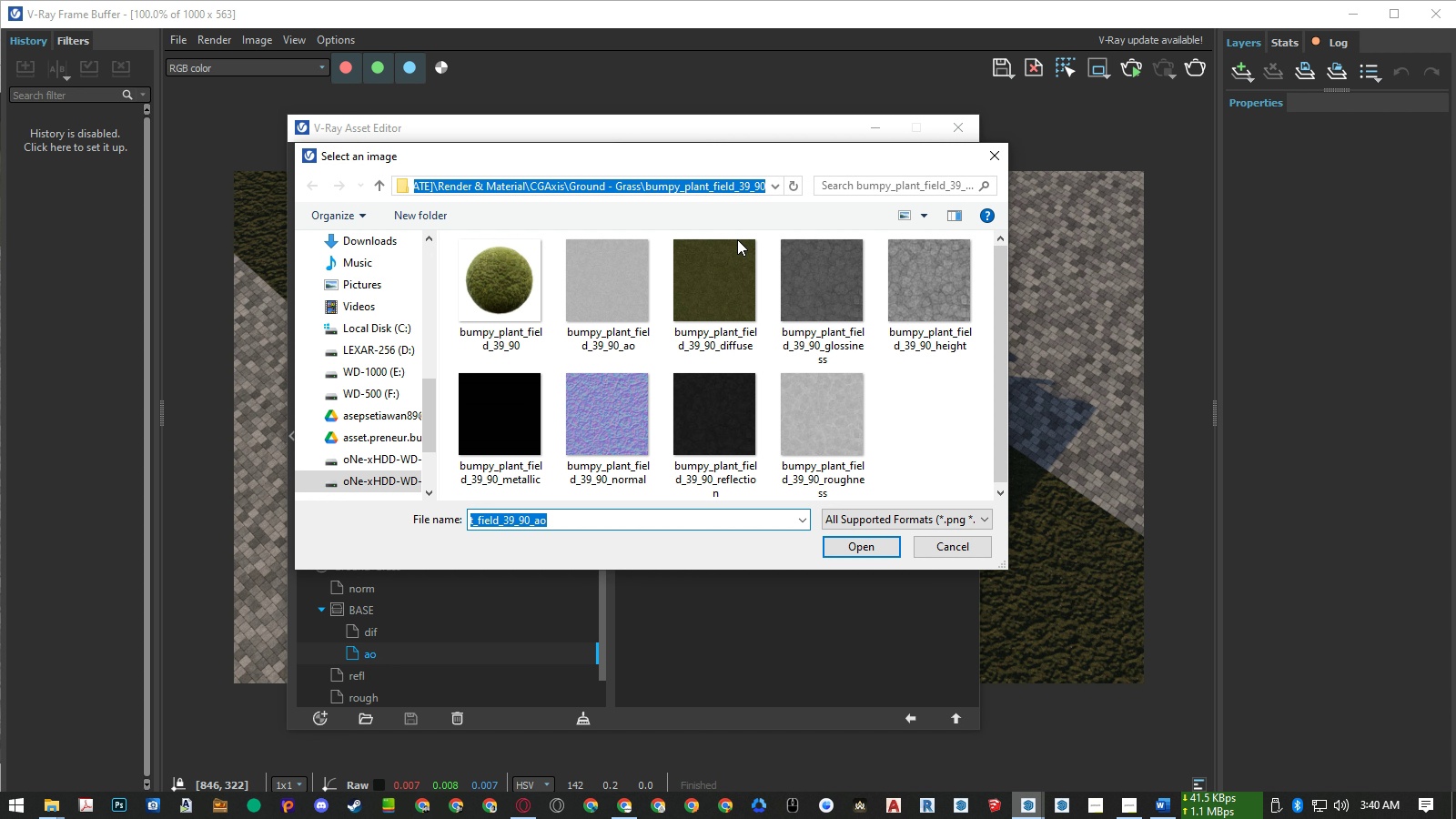 
key(Control+ControlLeft)
 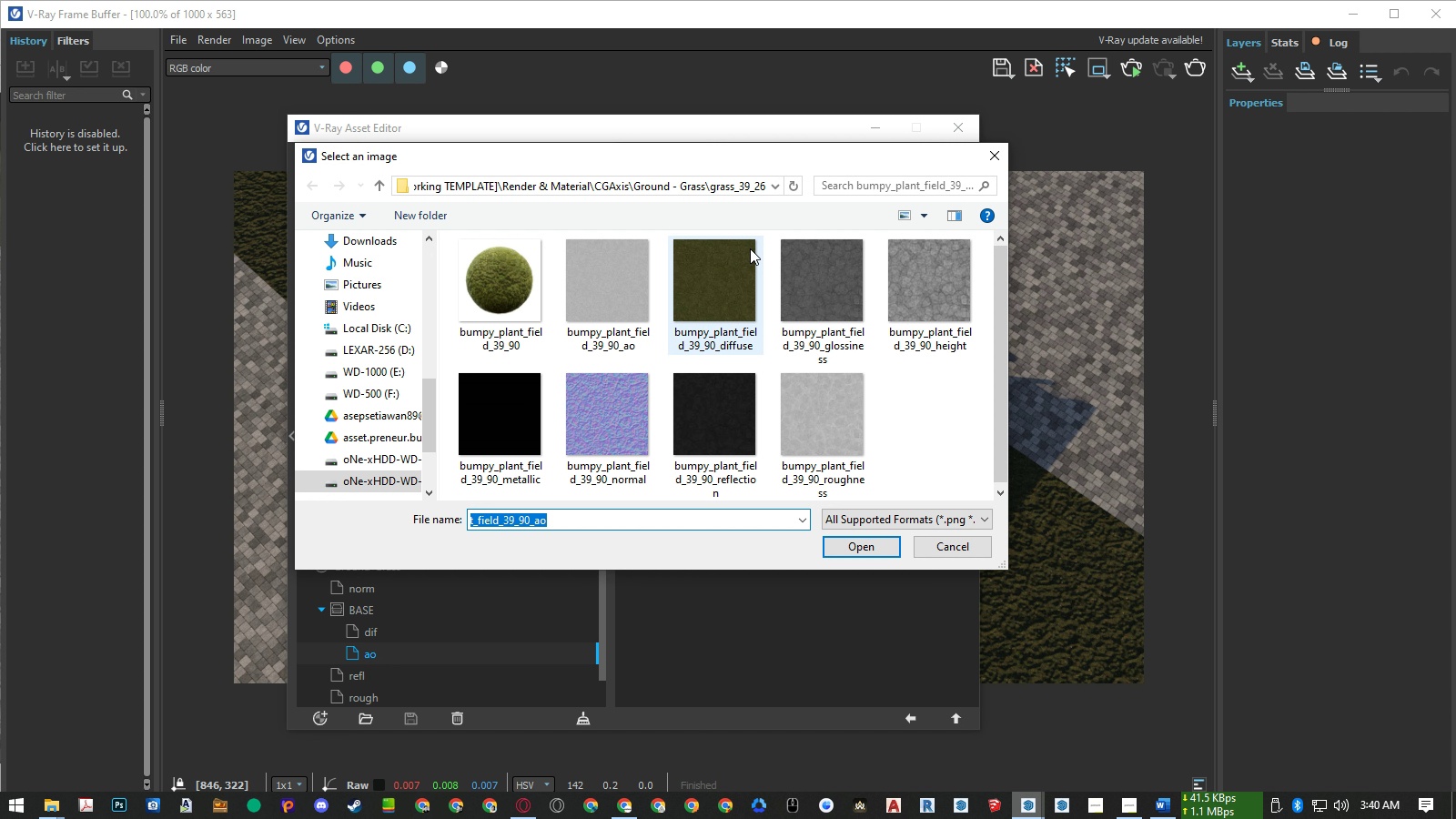 
key(Control+V)
 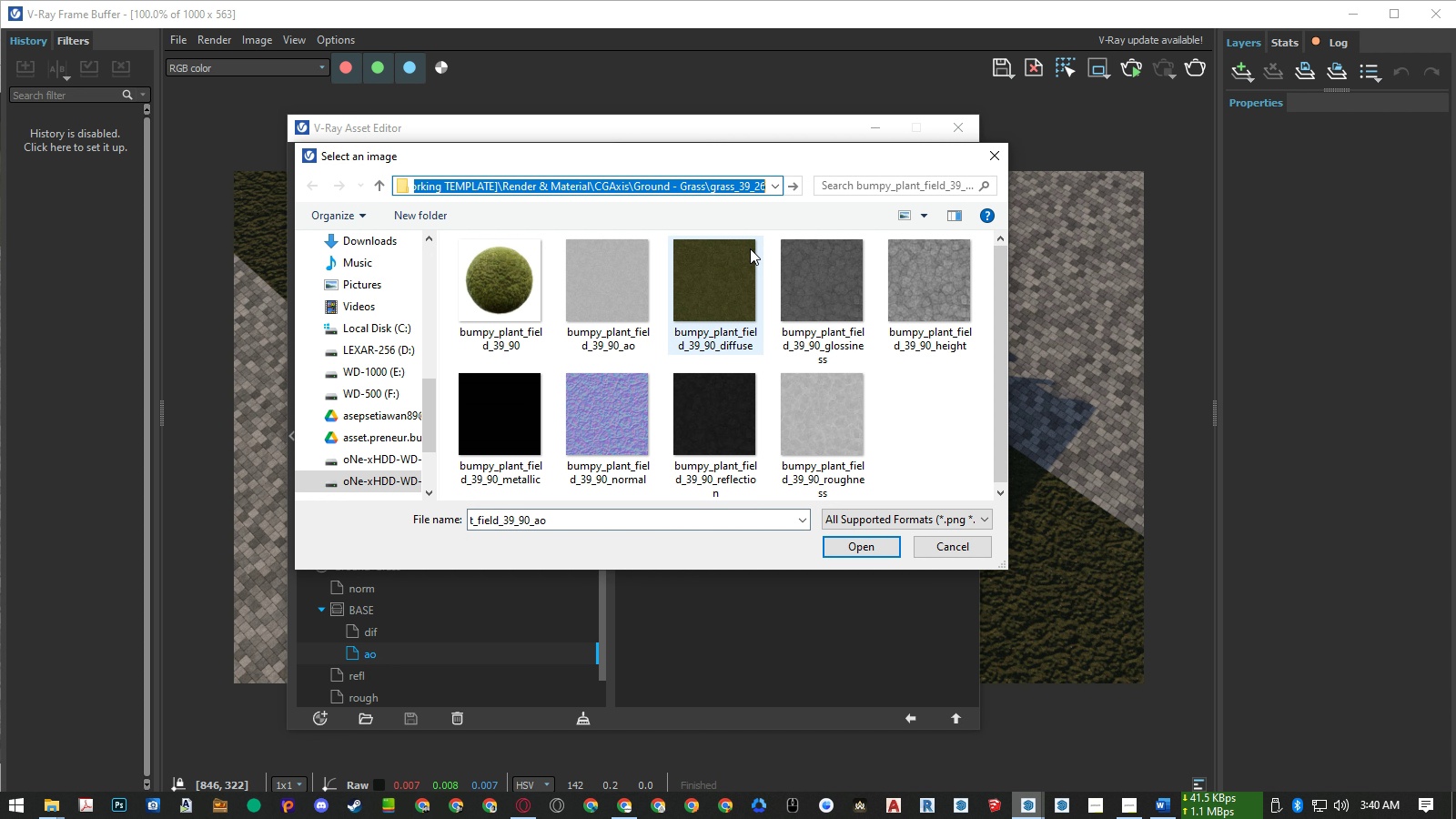 
key(Enter)
 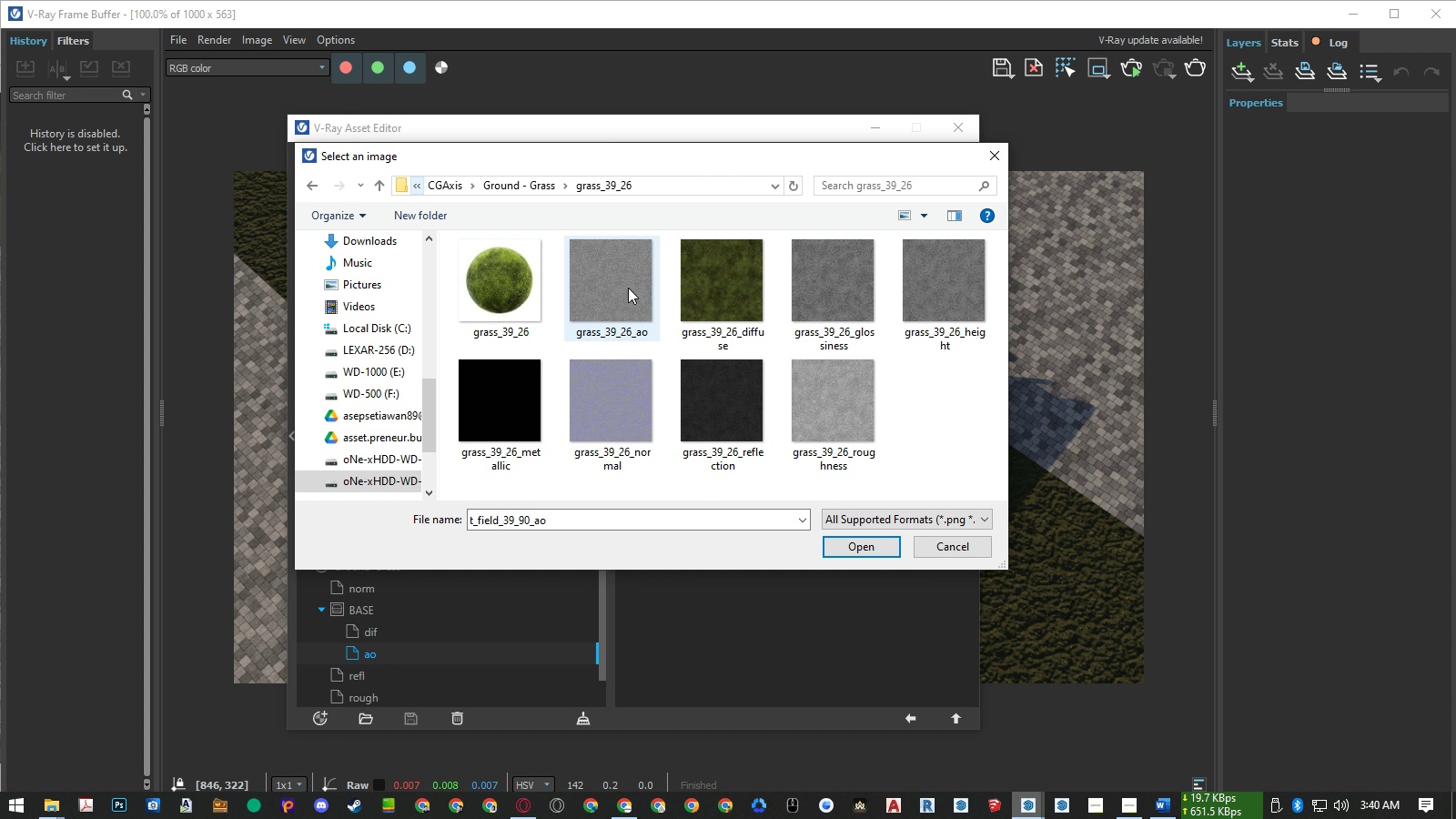 
double_click([628, 288])
 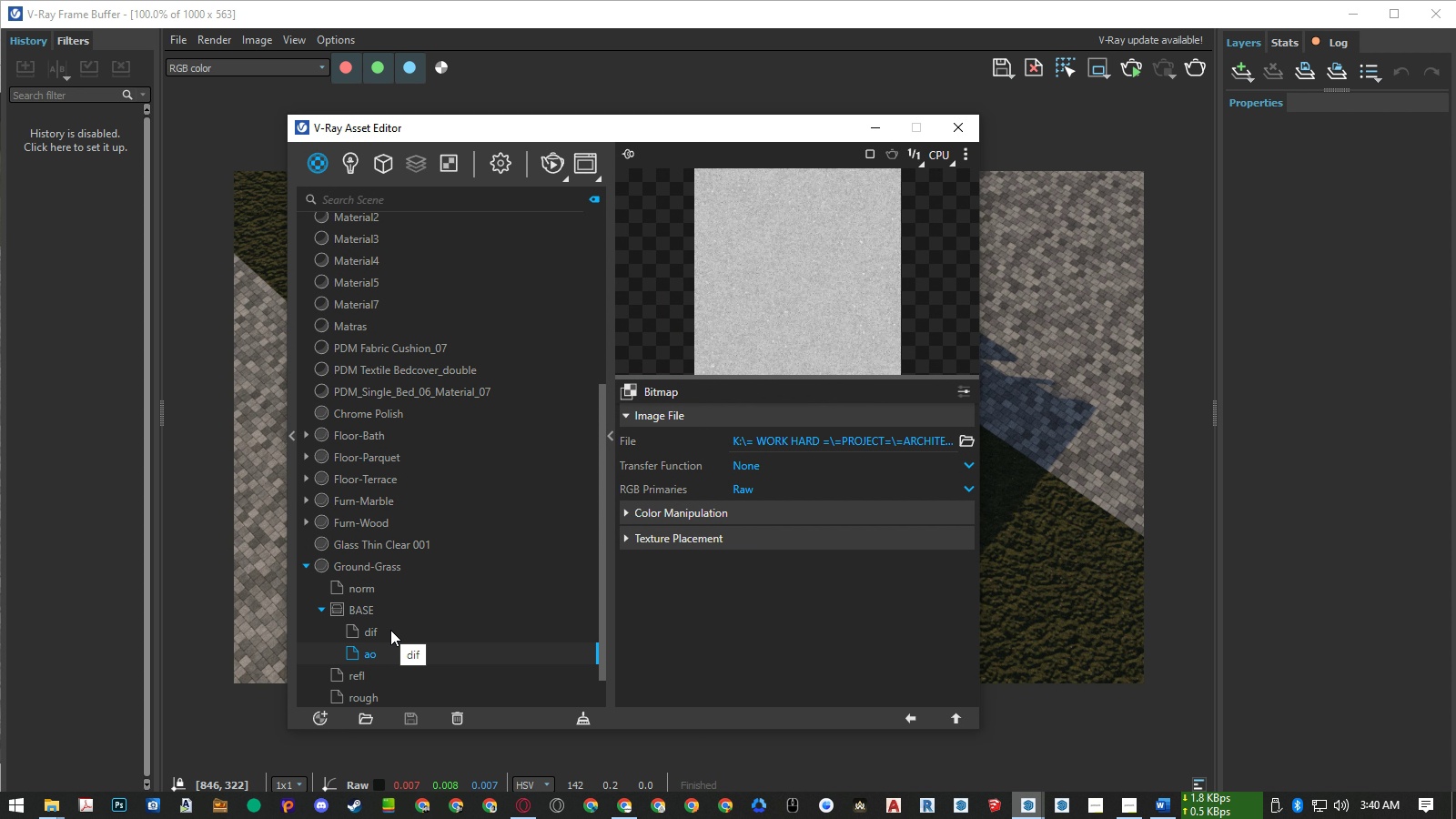 
left_click([390, 630])
 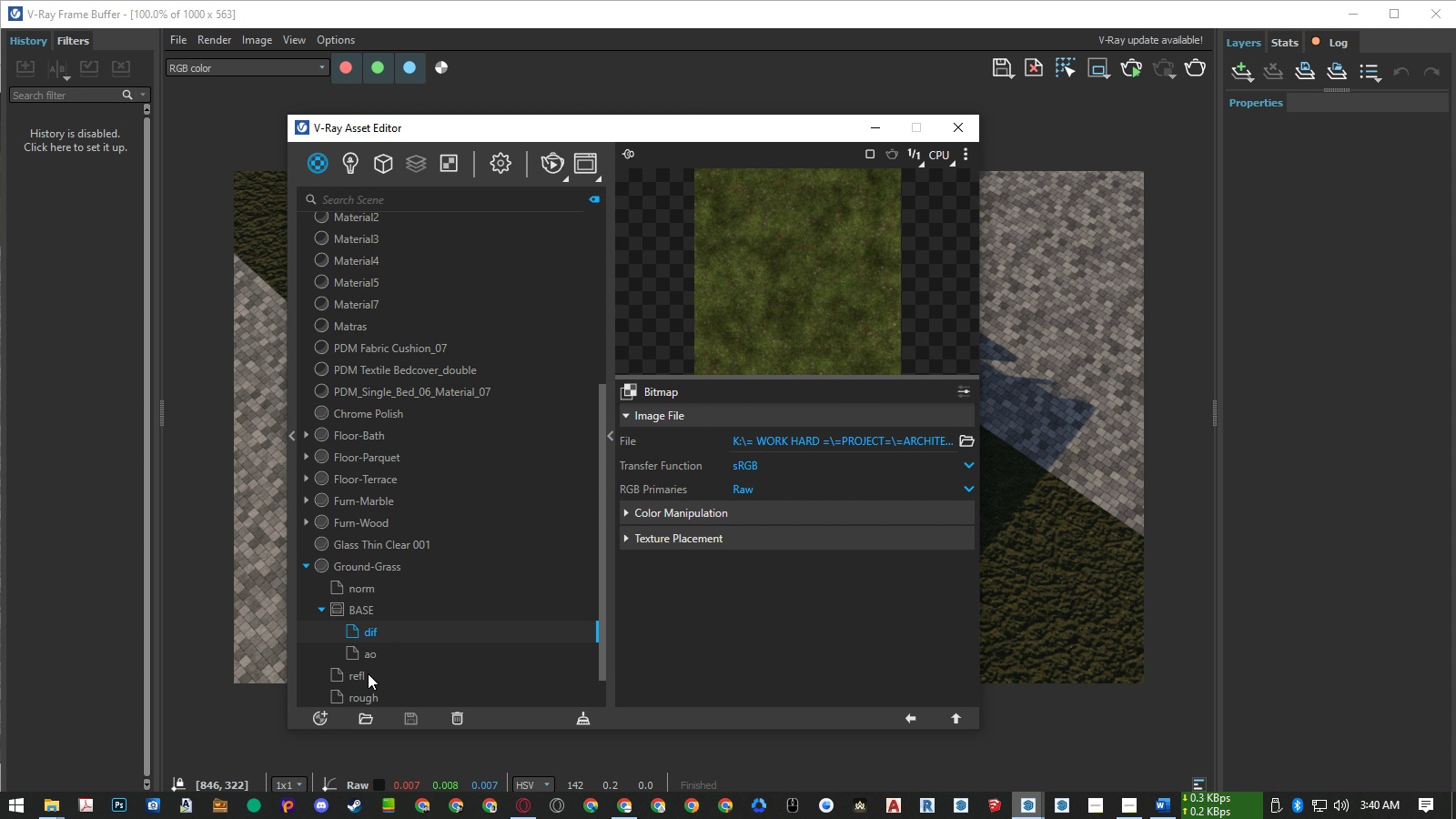 
left_click([368, 673])
 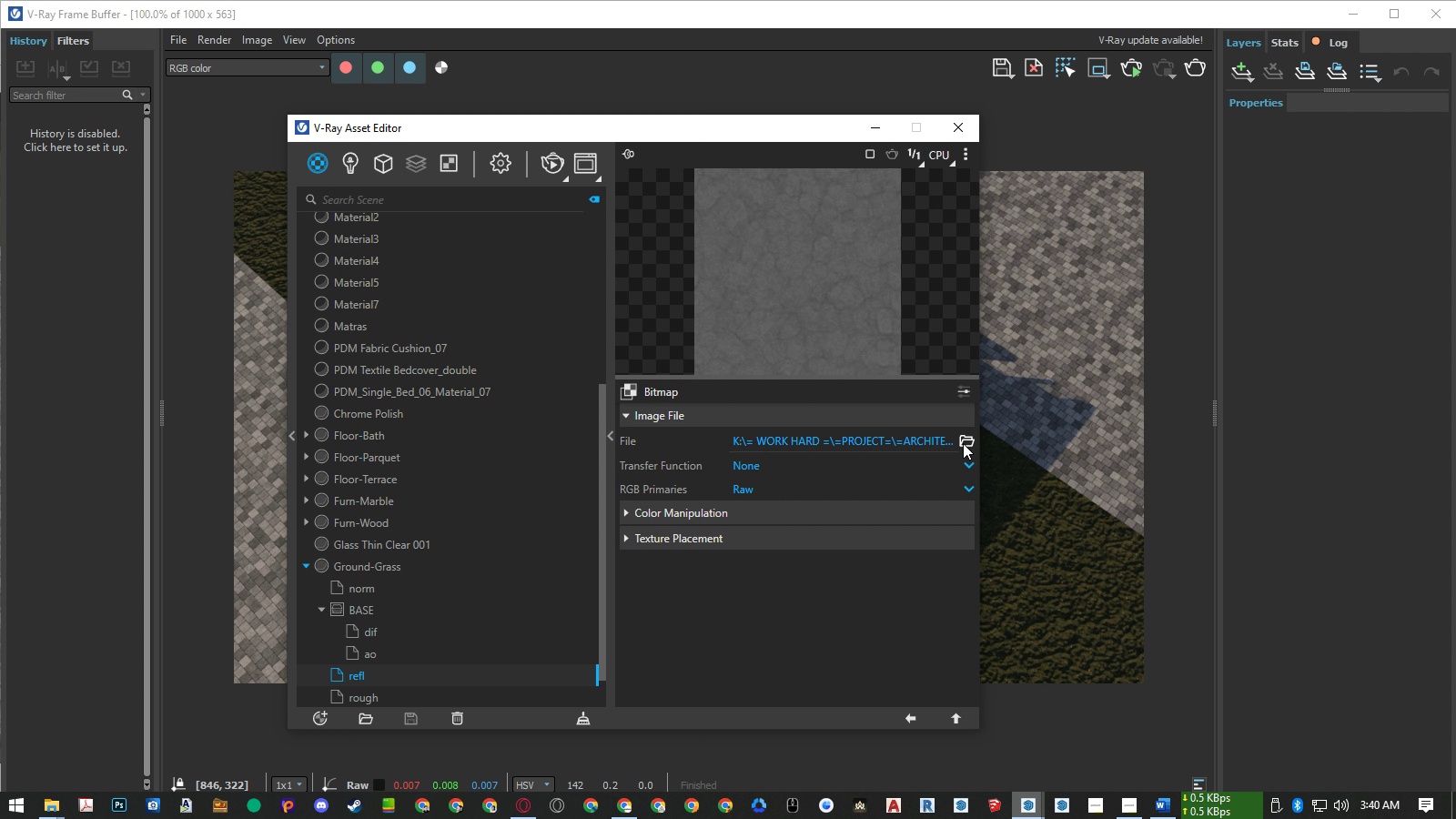 
left_click([961, 443])
 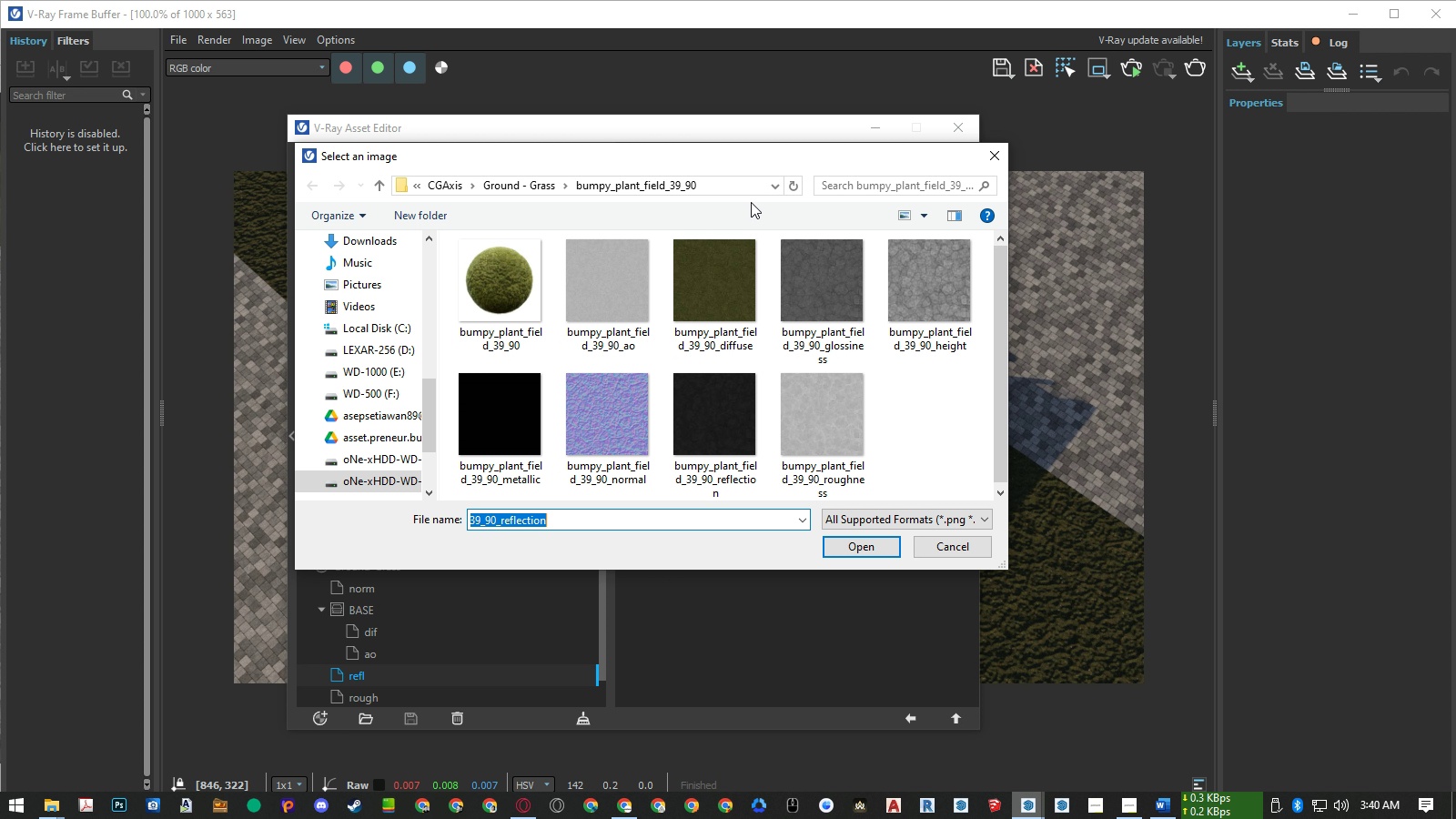 
left_click([738, 184])
 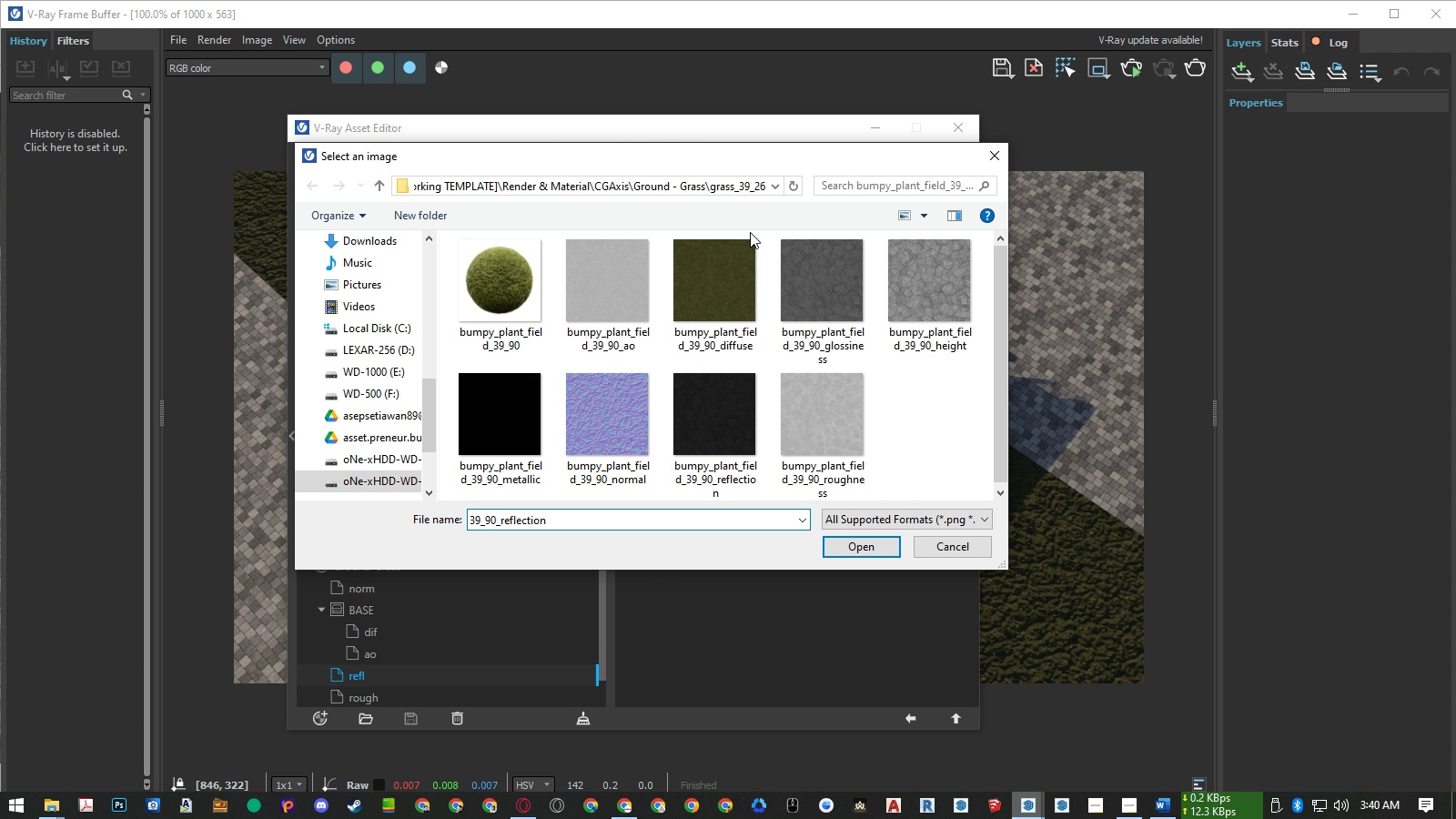 
key(Control+ControlLeft)
 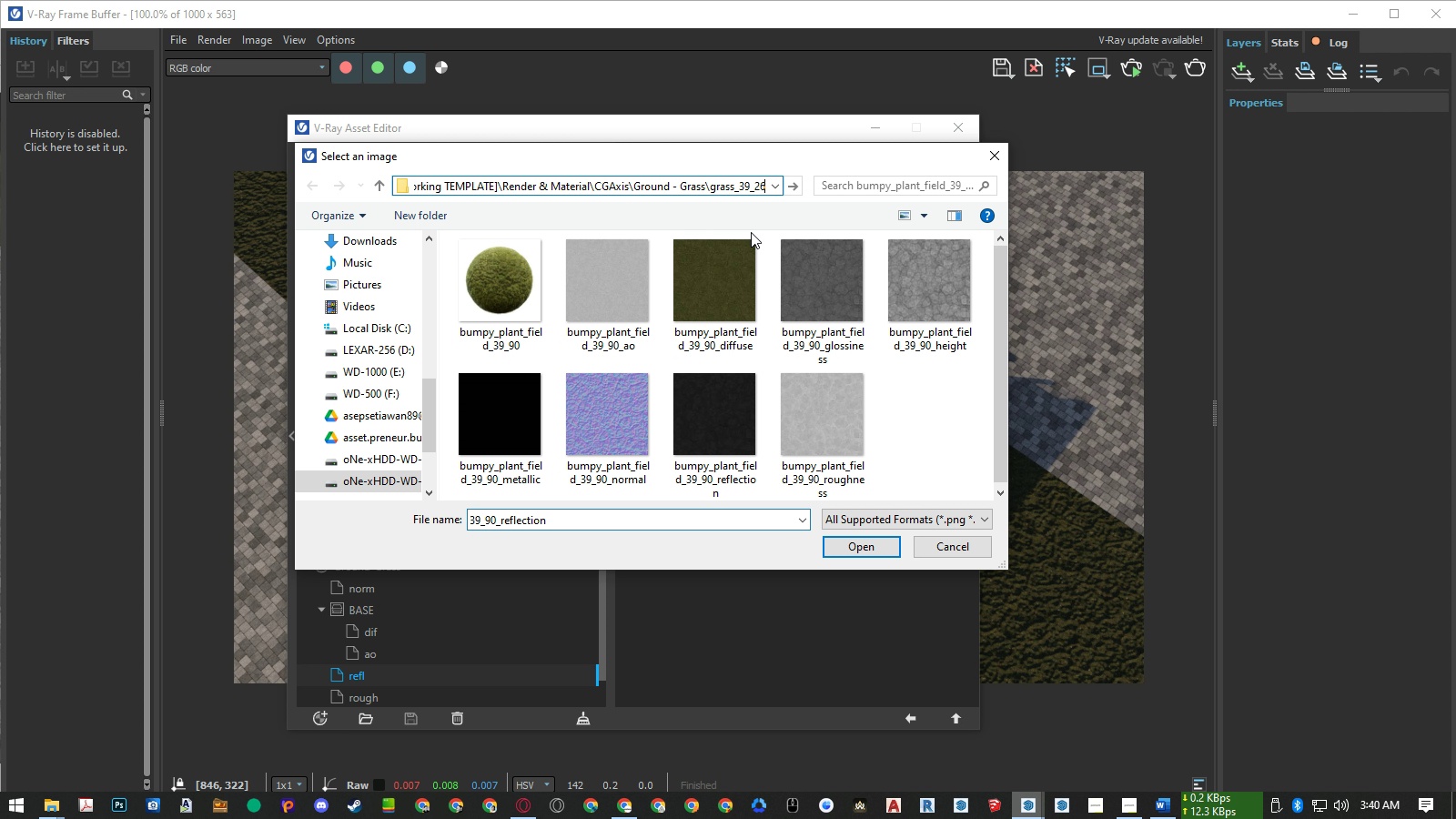 
key(Control+V)
 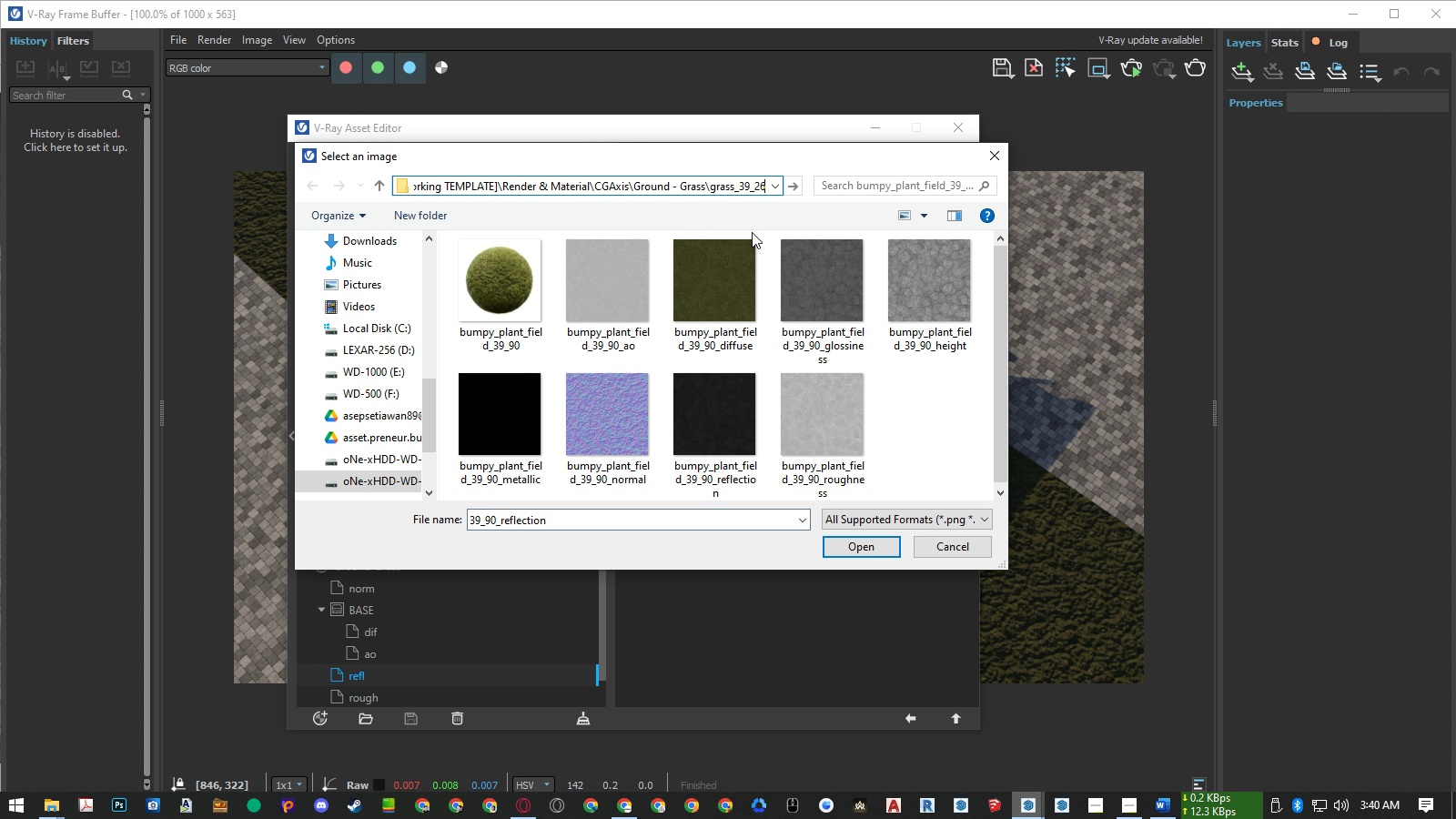 
key(Enter)
 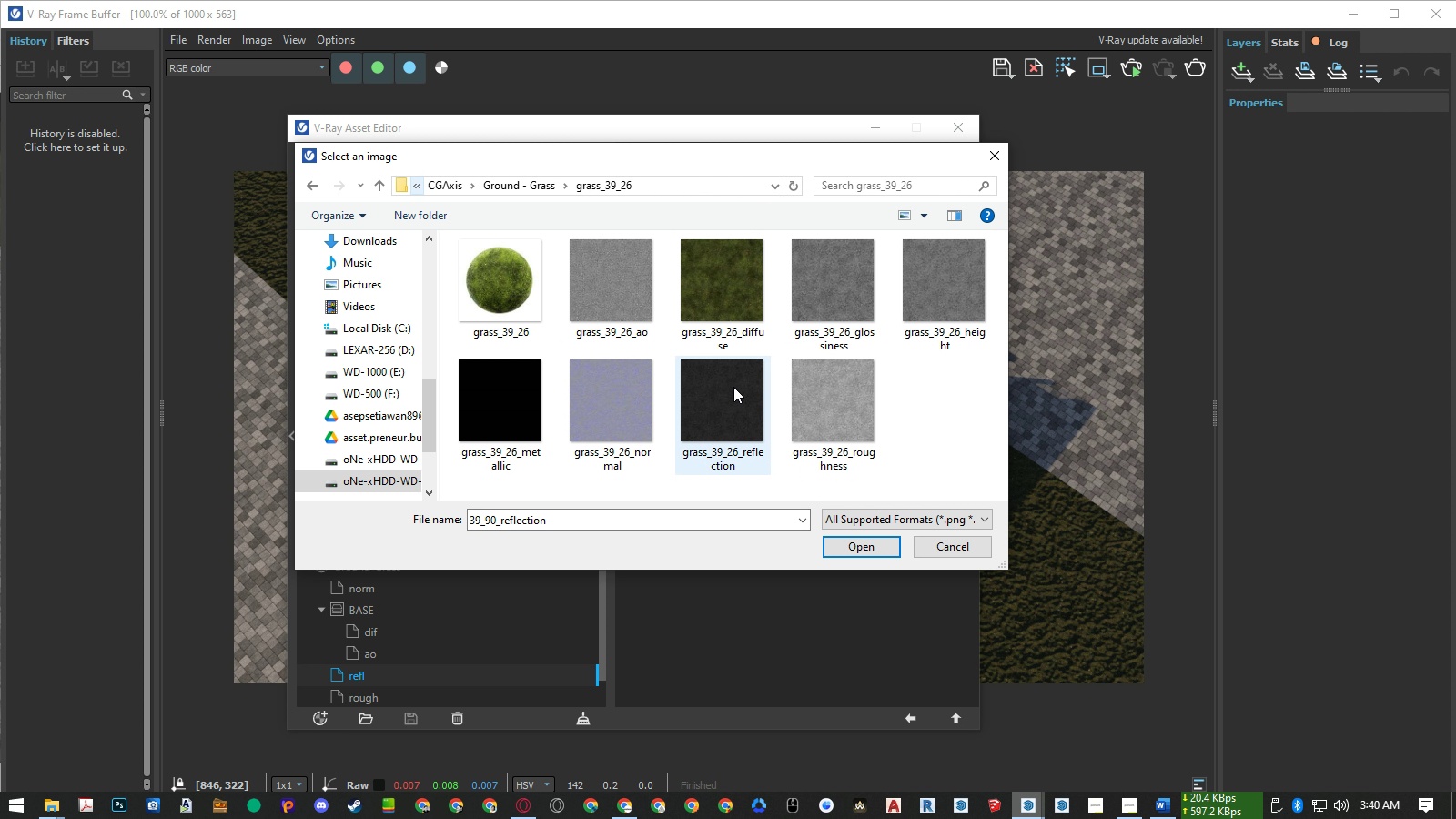 
double_click([726, 404])
 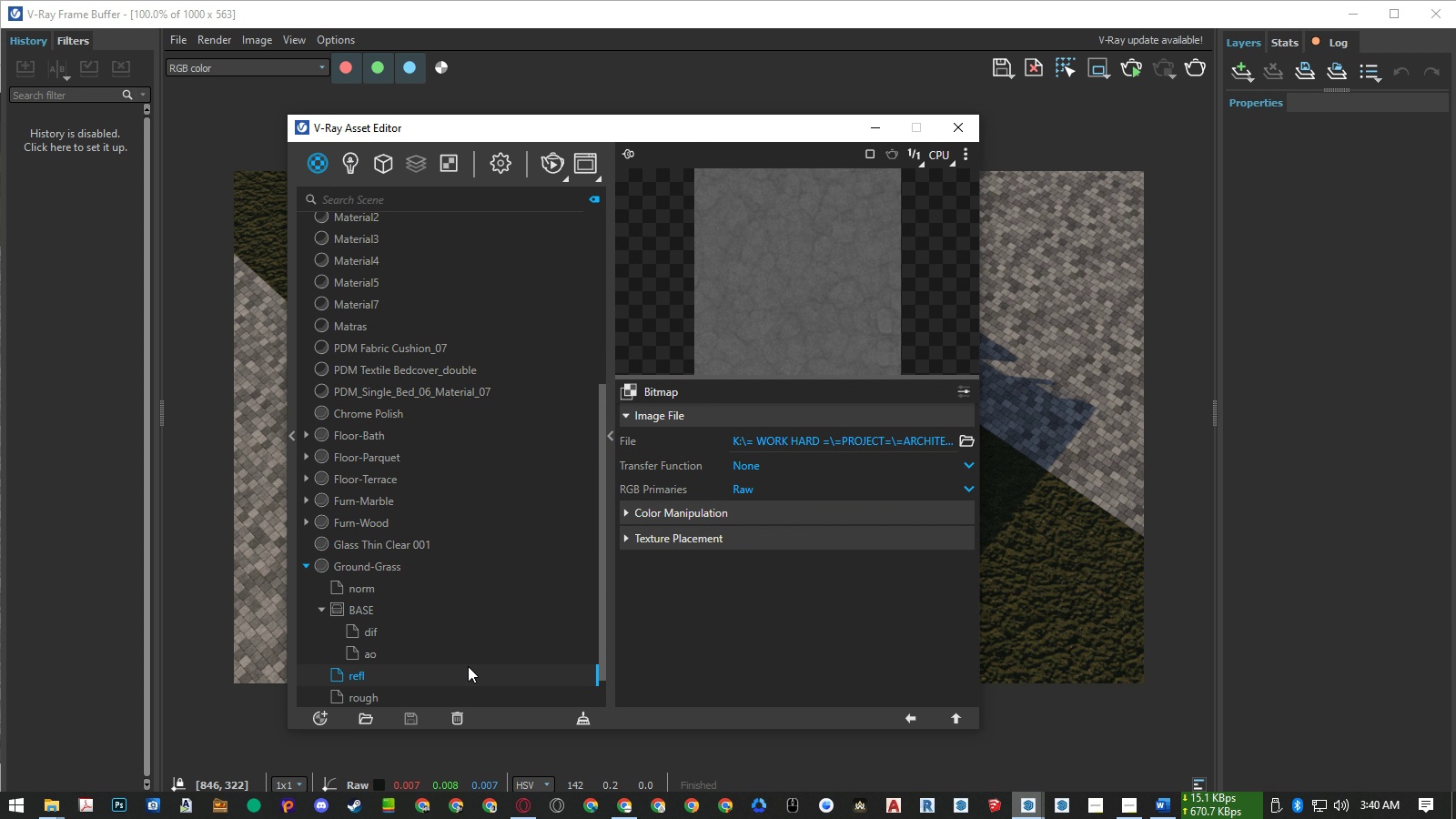 
scroll: coordinate [468, 666], scroll_direction: down, amount: 1.0
 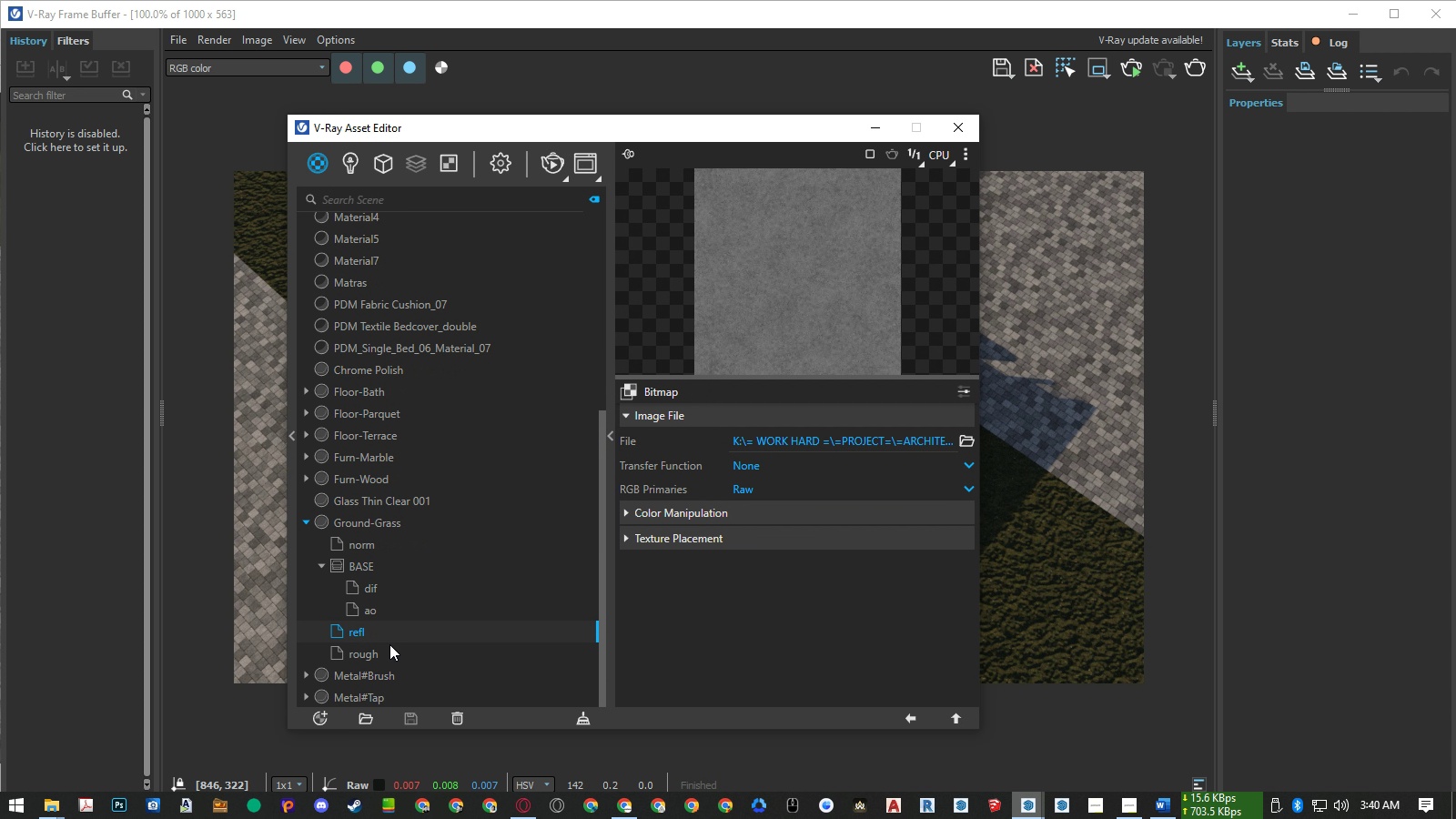 
left_click([389, 644])
 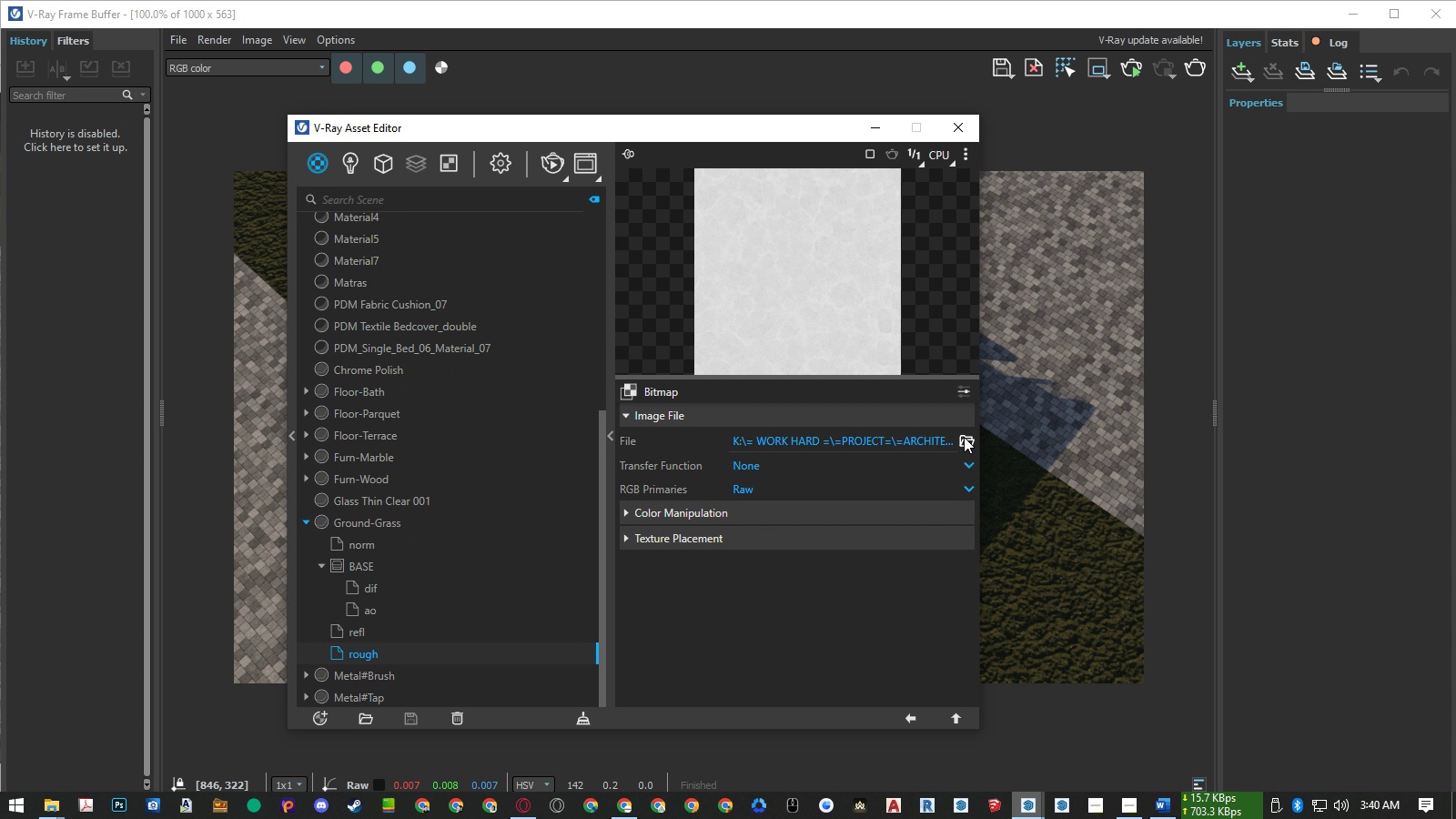 
left_click([966, 440])
 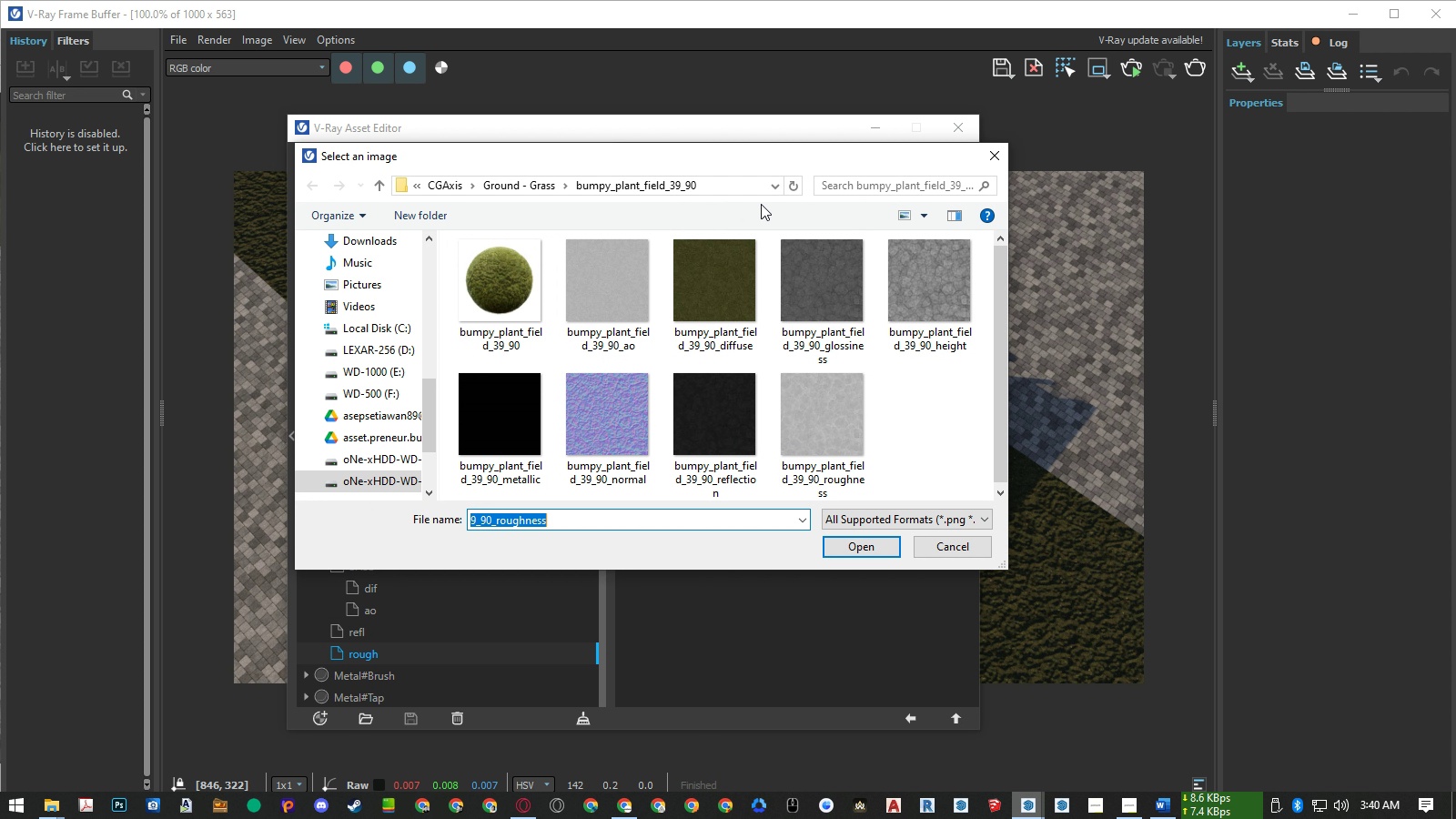 
left_click([737, 184])
 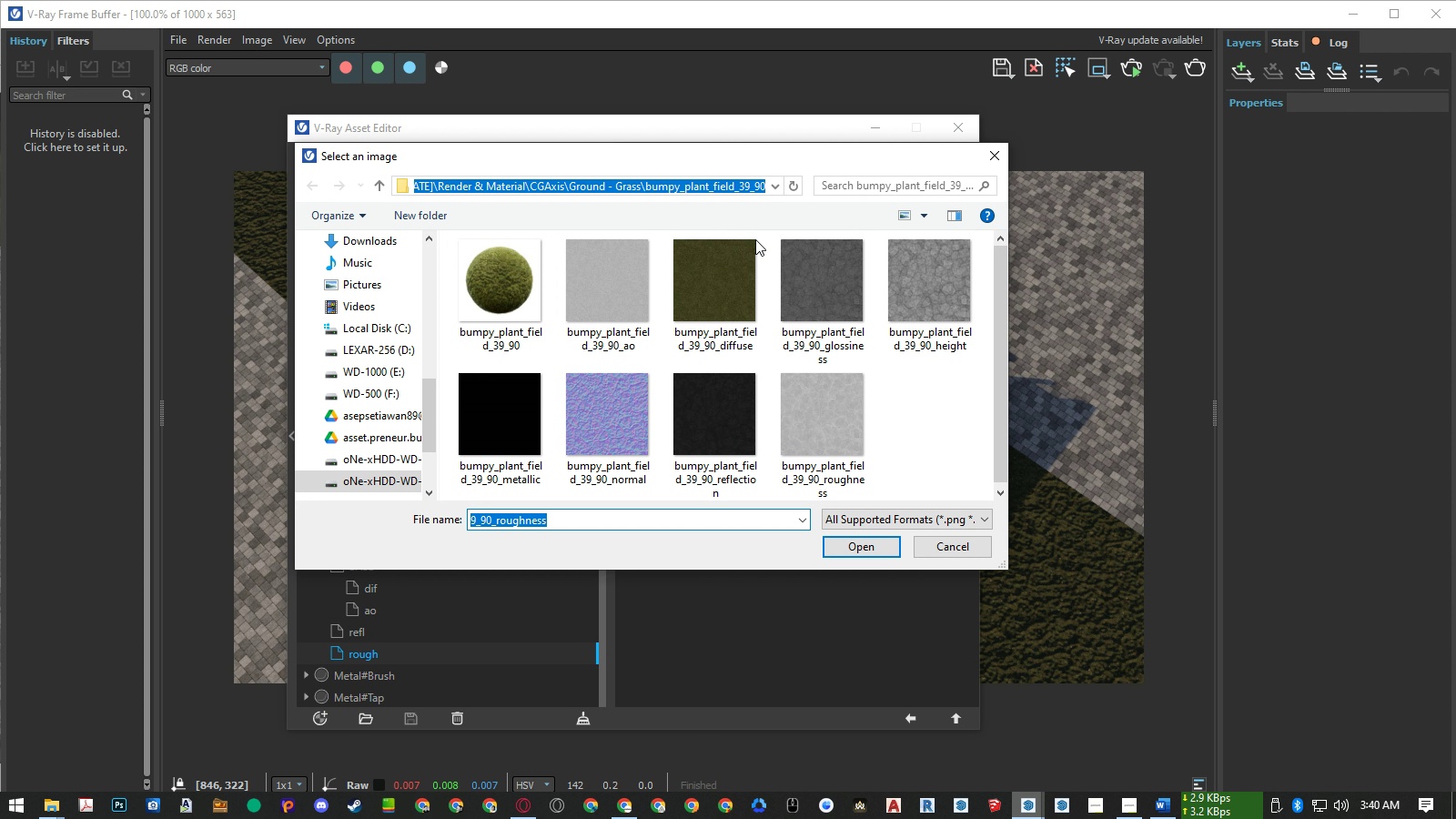 
key(Control+ControlLeft)
 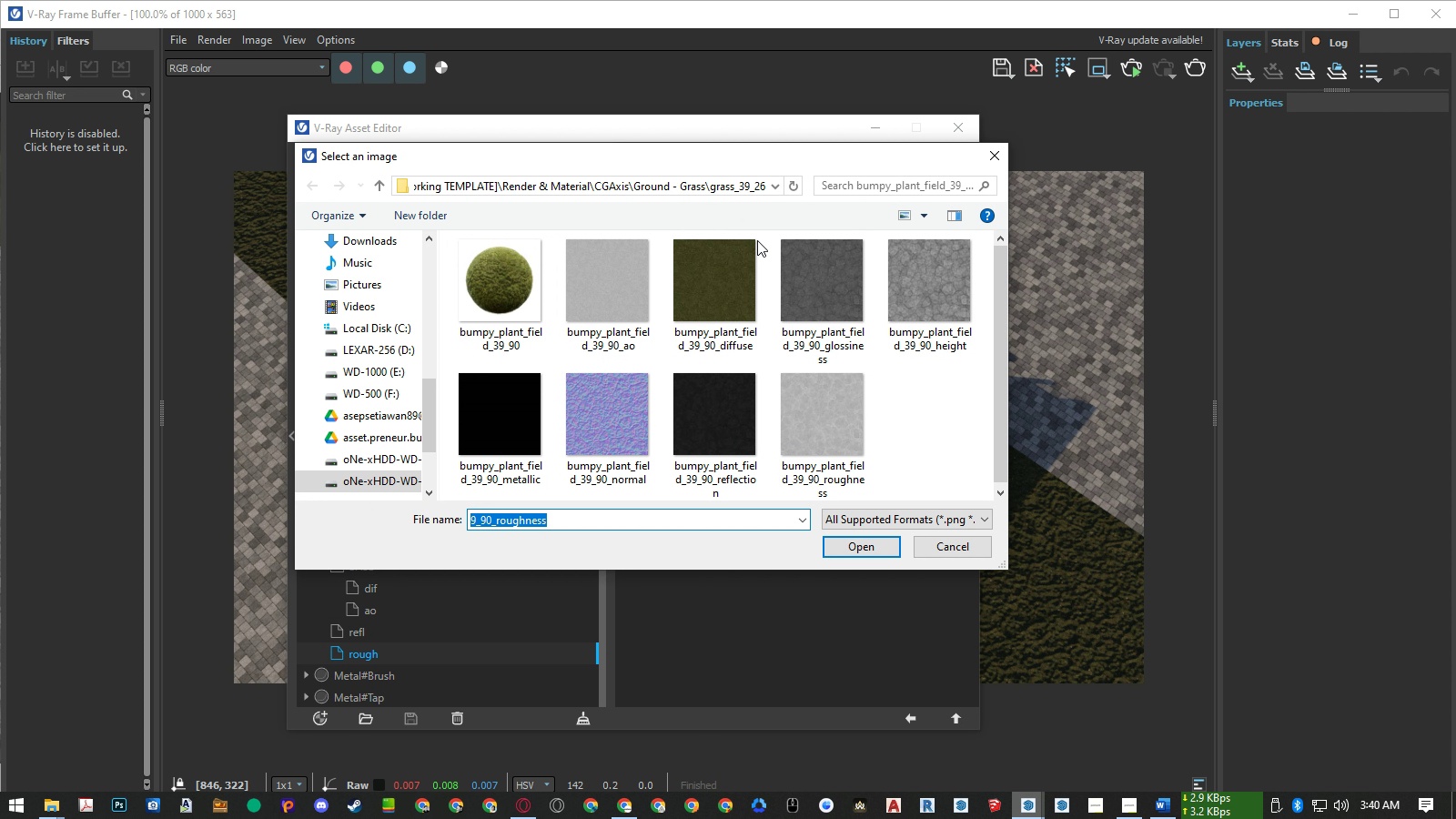 
key(Control+V)
 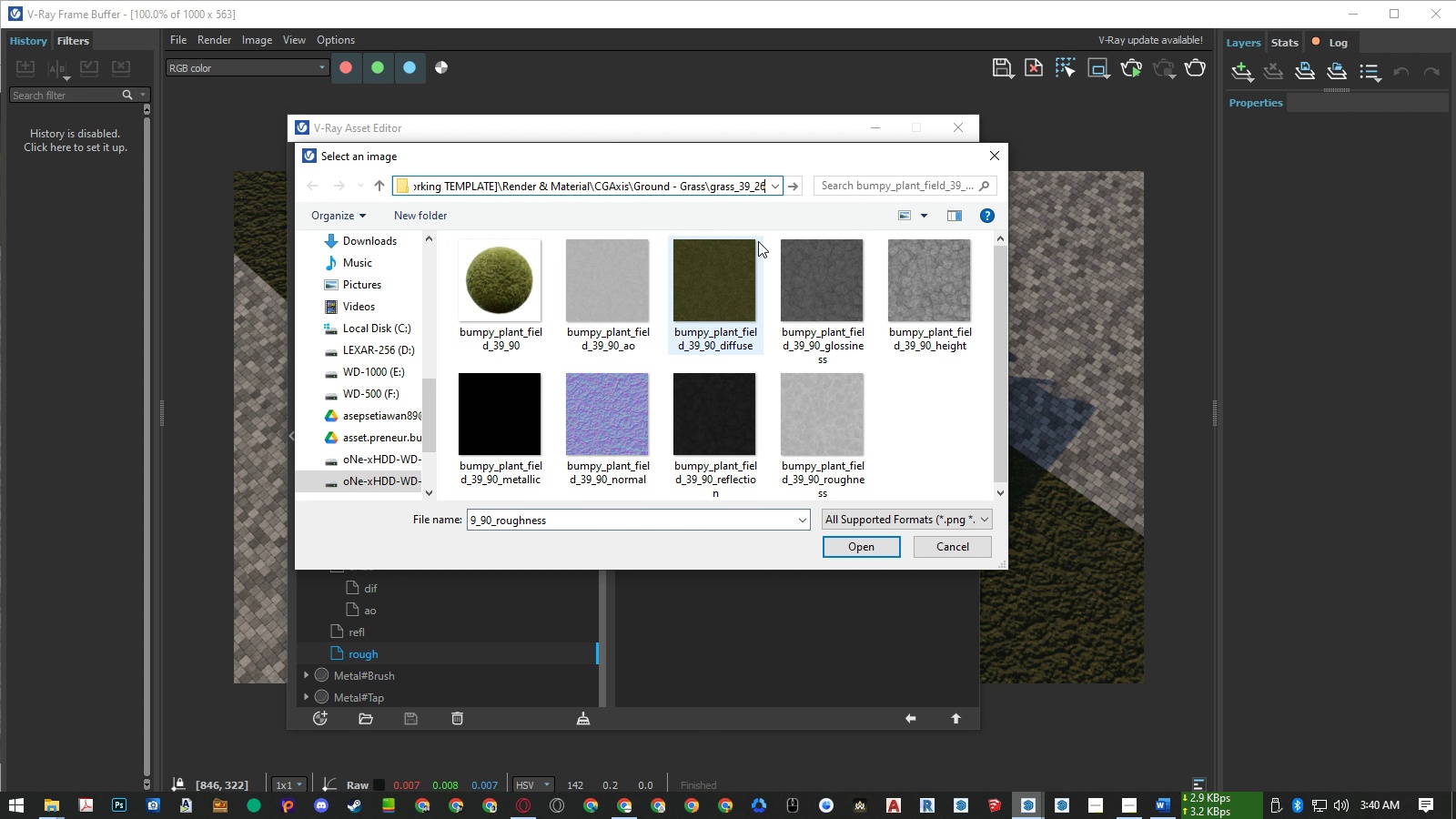 
key(Enter)
 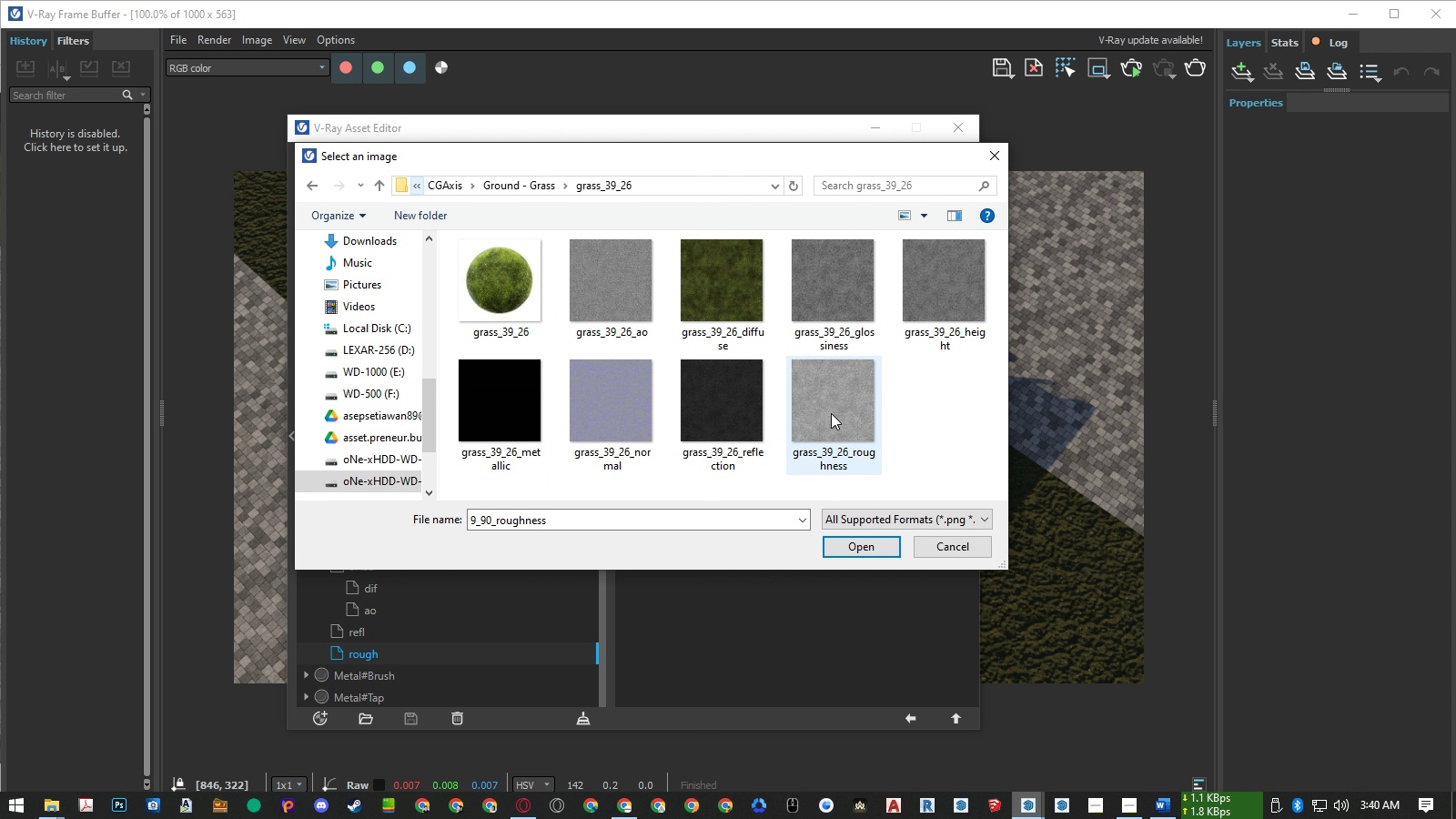 
left_click([831, 413])
 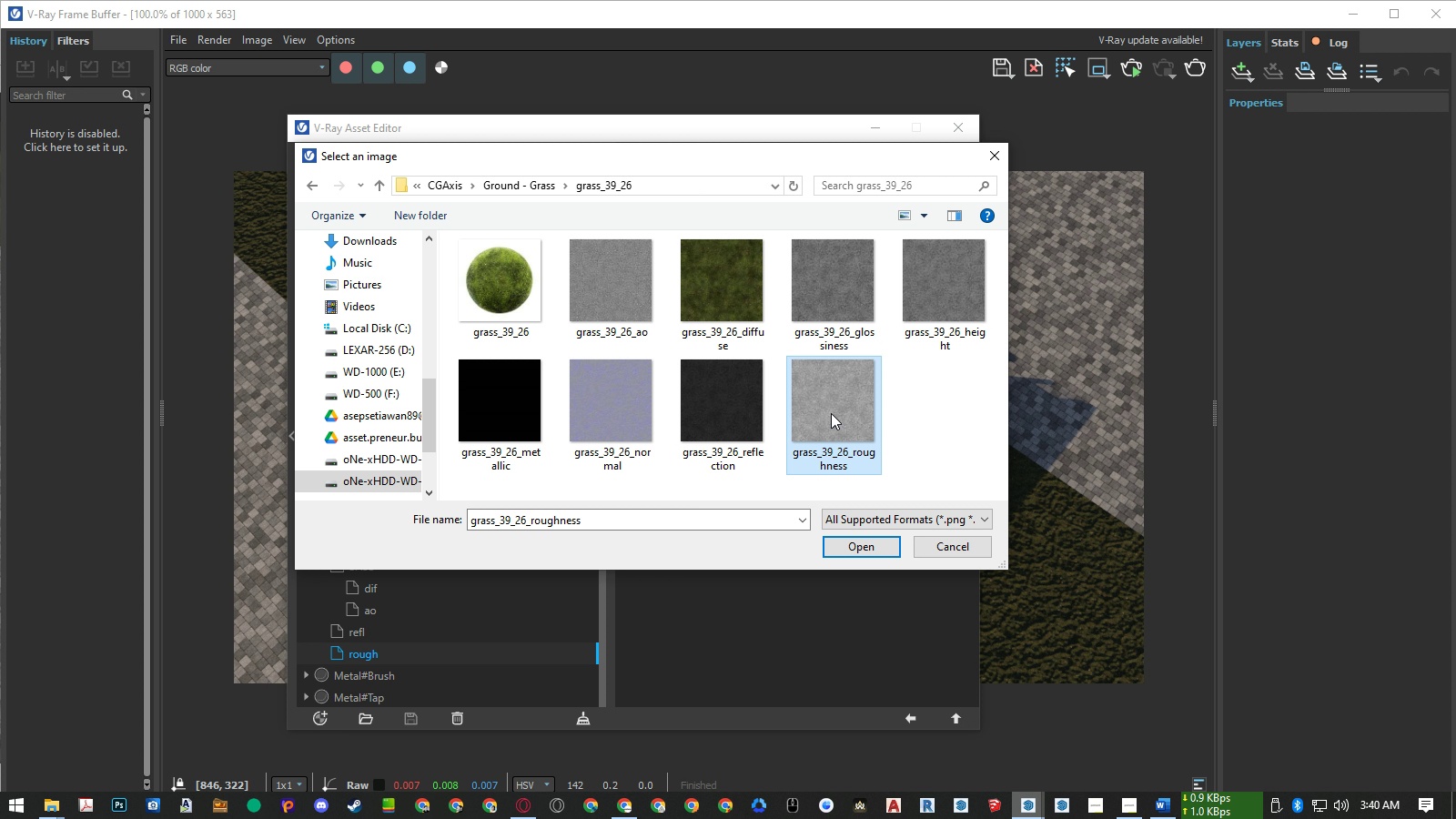 
double_click([831, 413])
 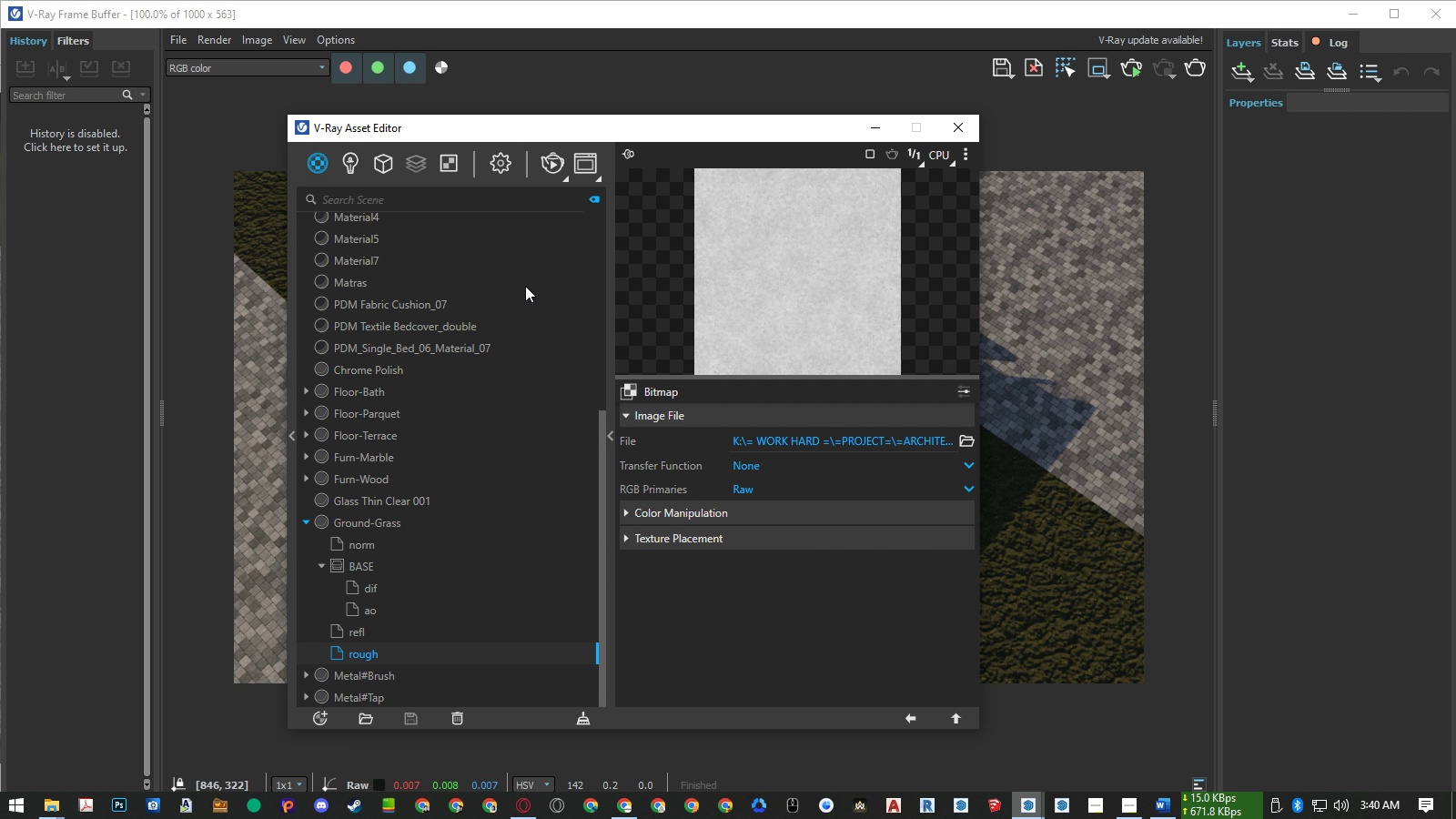 
left_click([382, 515])
 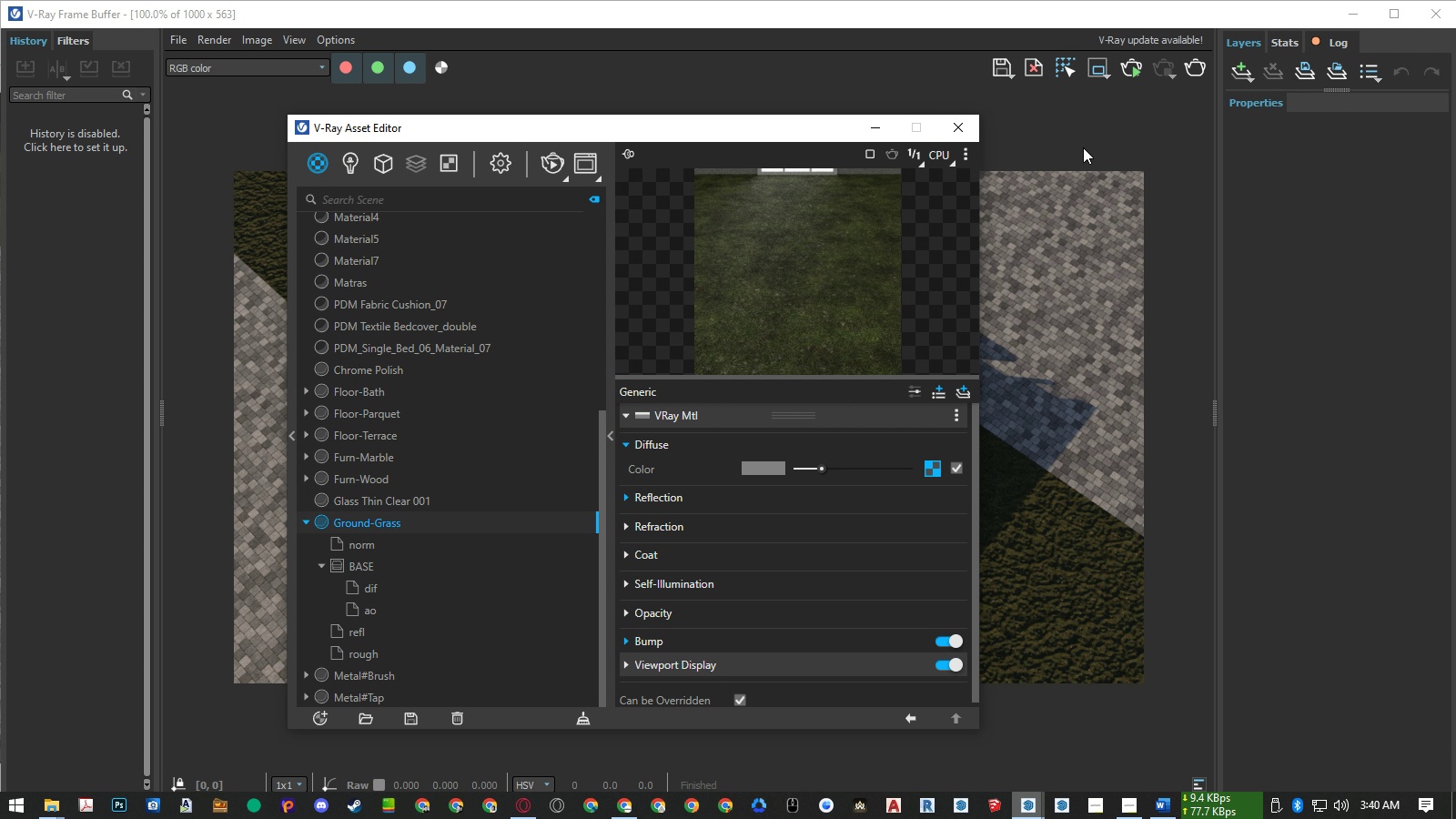 
wait(5.09)
 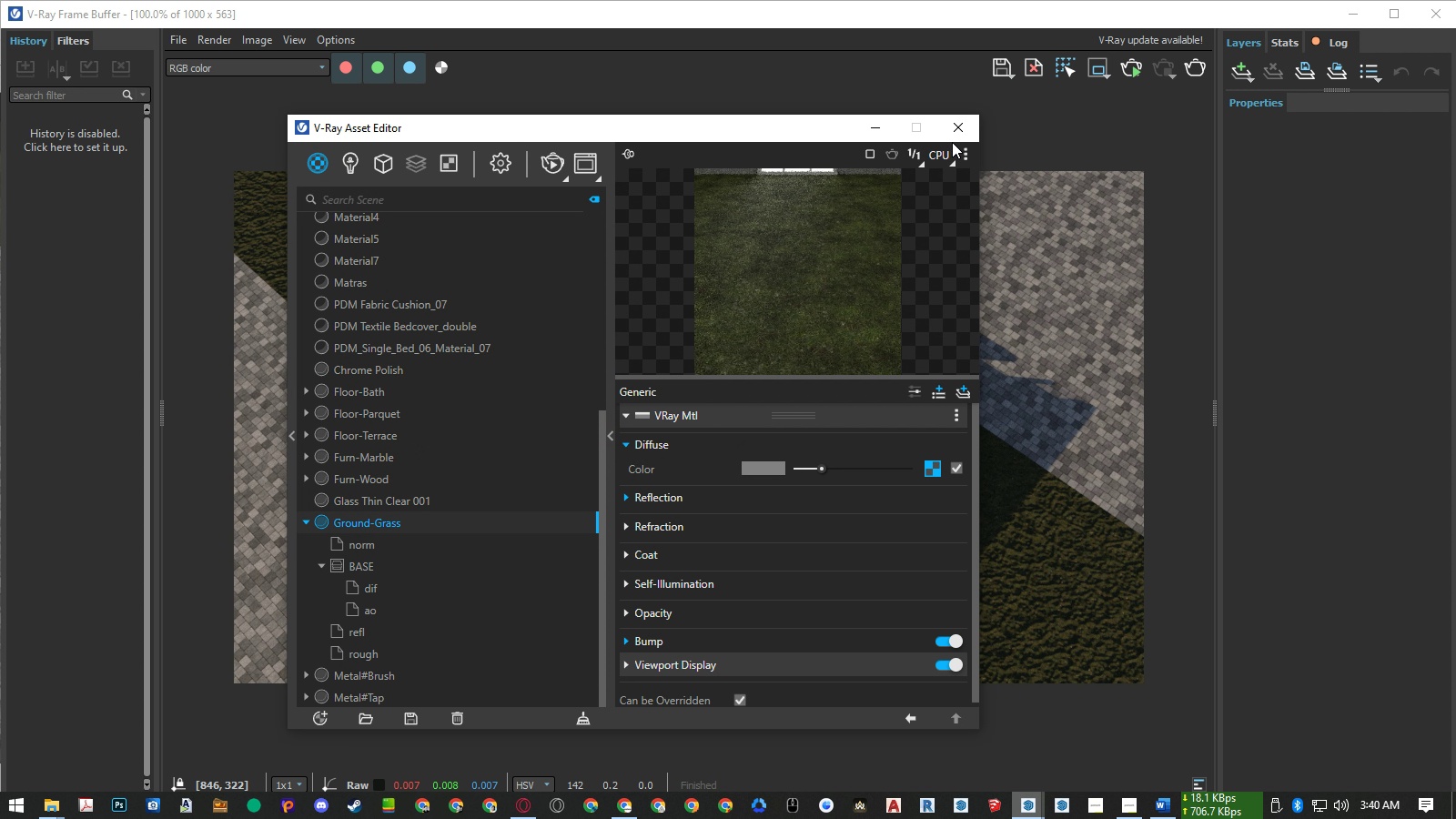 
double_click([1094, 134])
 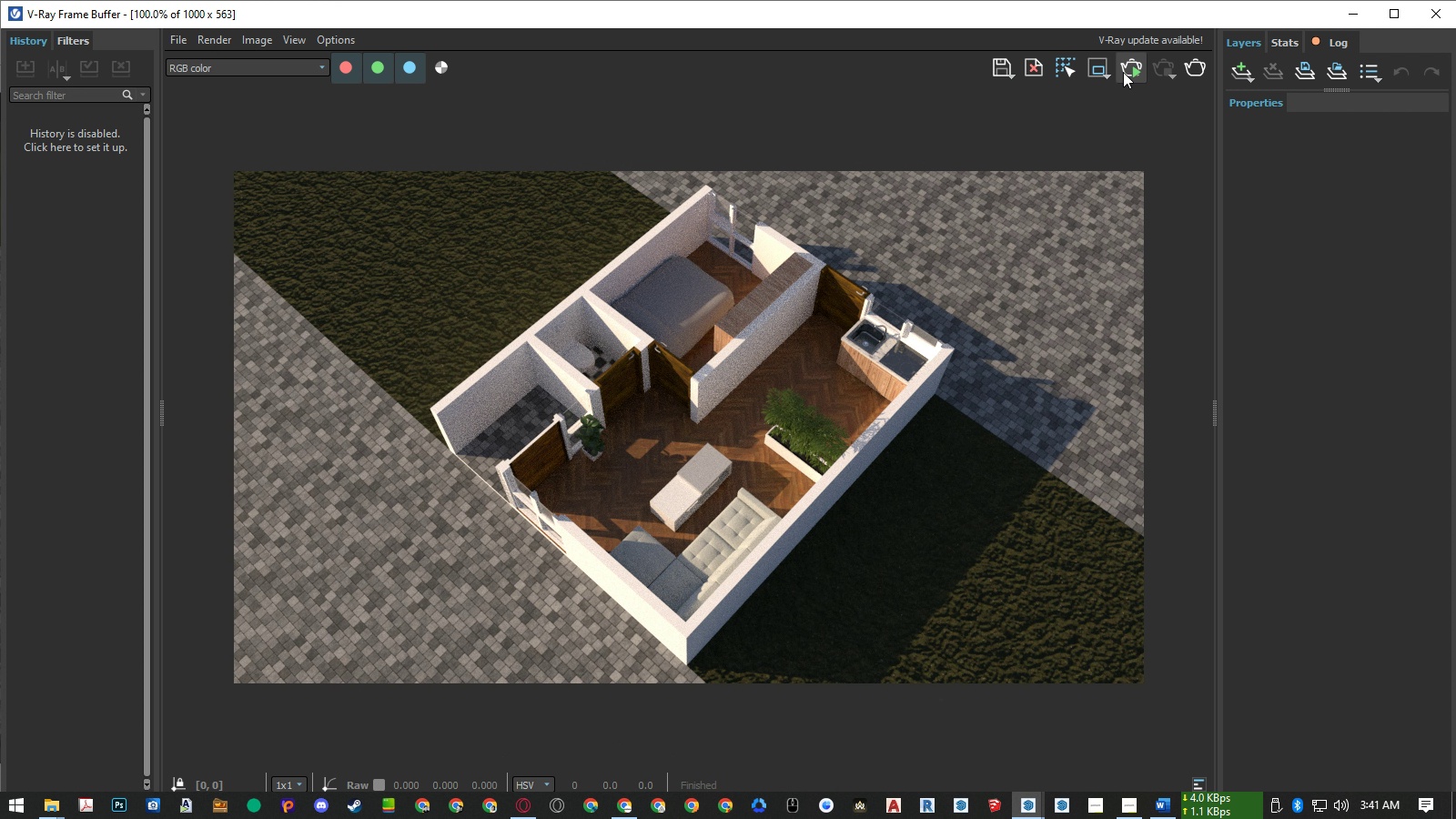 
left_click([1123, 72])
 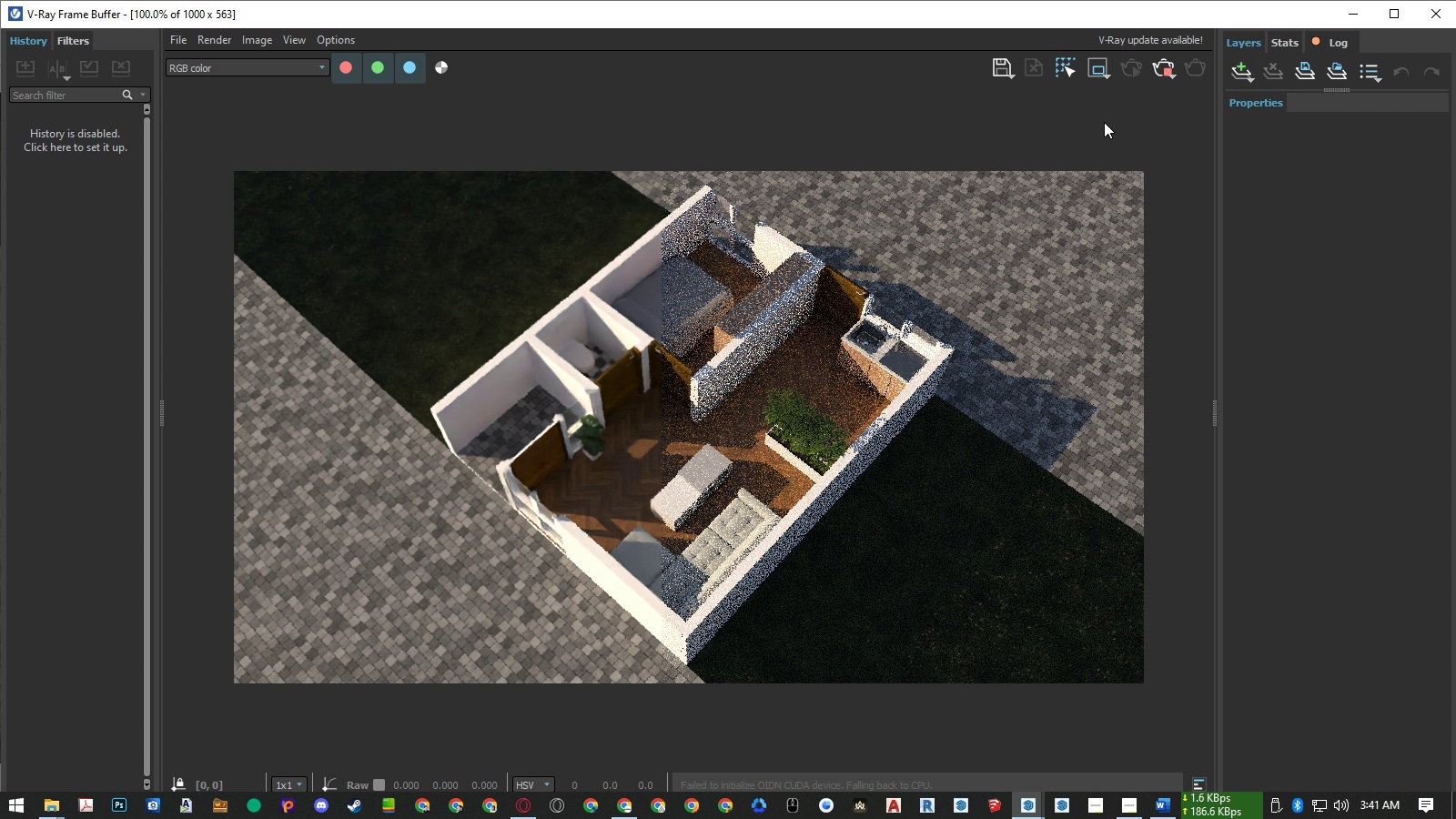 
wait(17.89)
 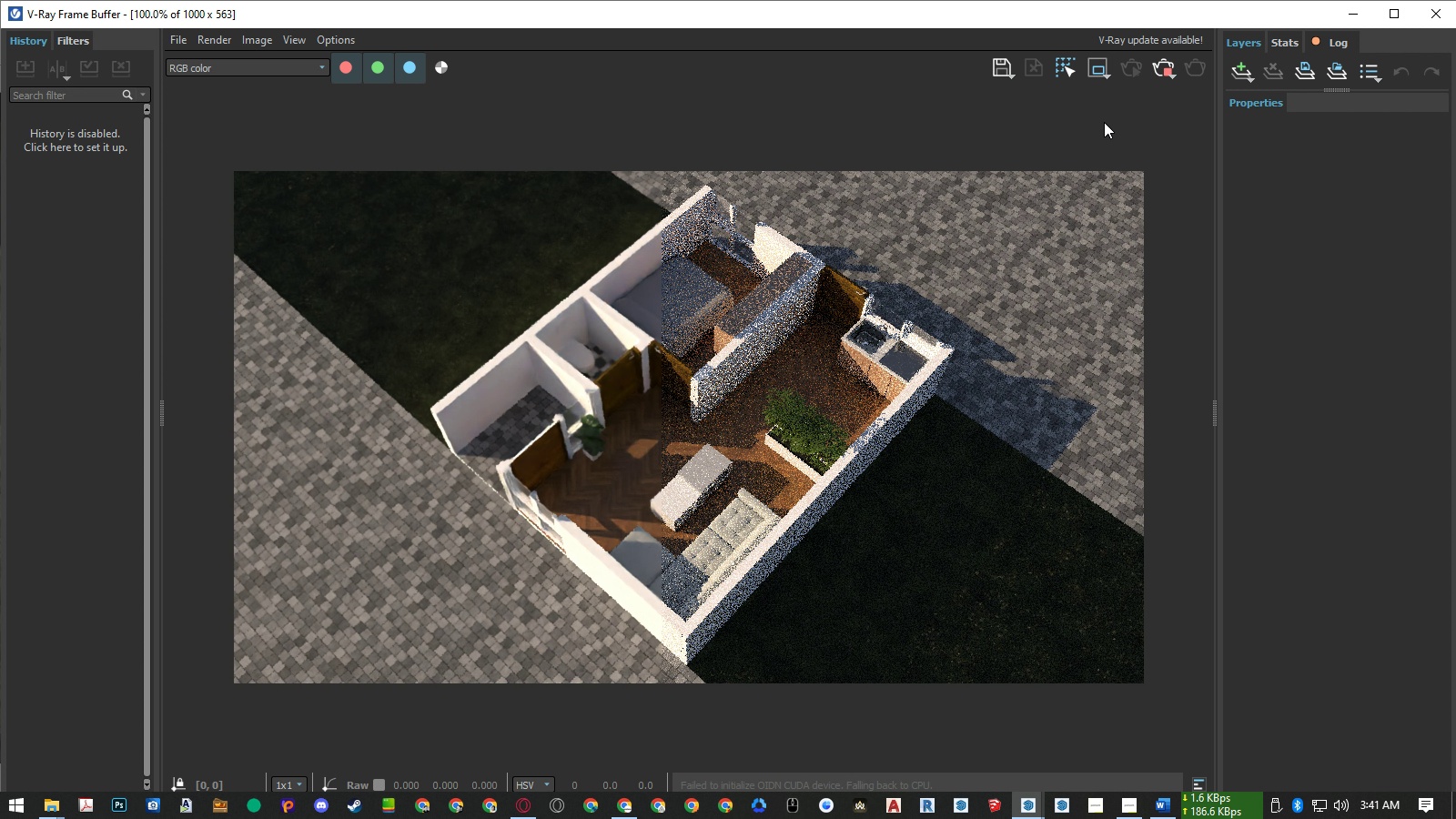 
left_click([1163, 70])
 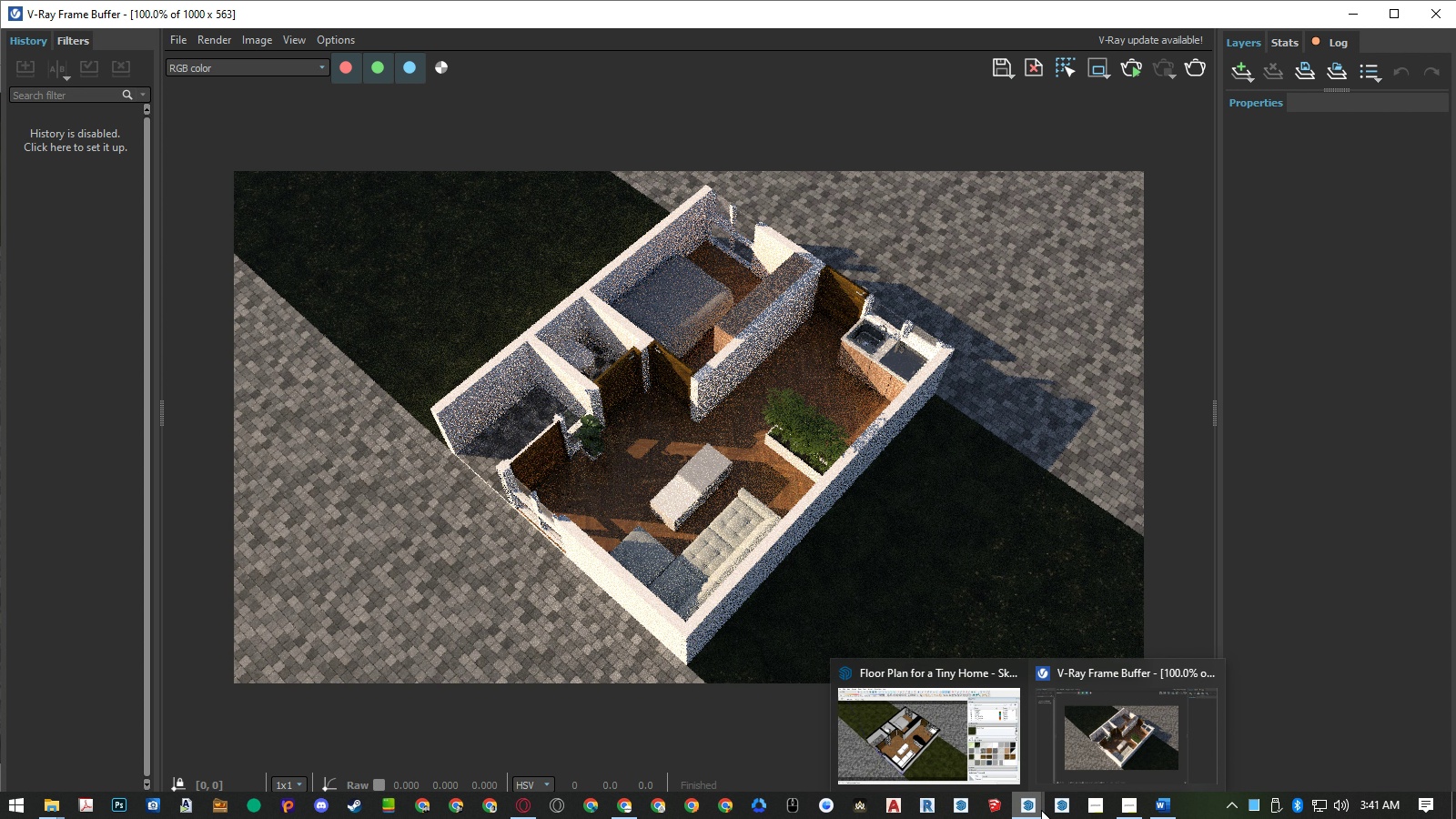 
left_click([963, 761])
 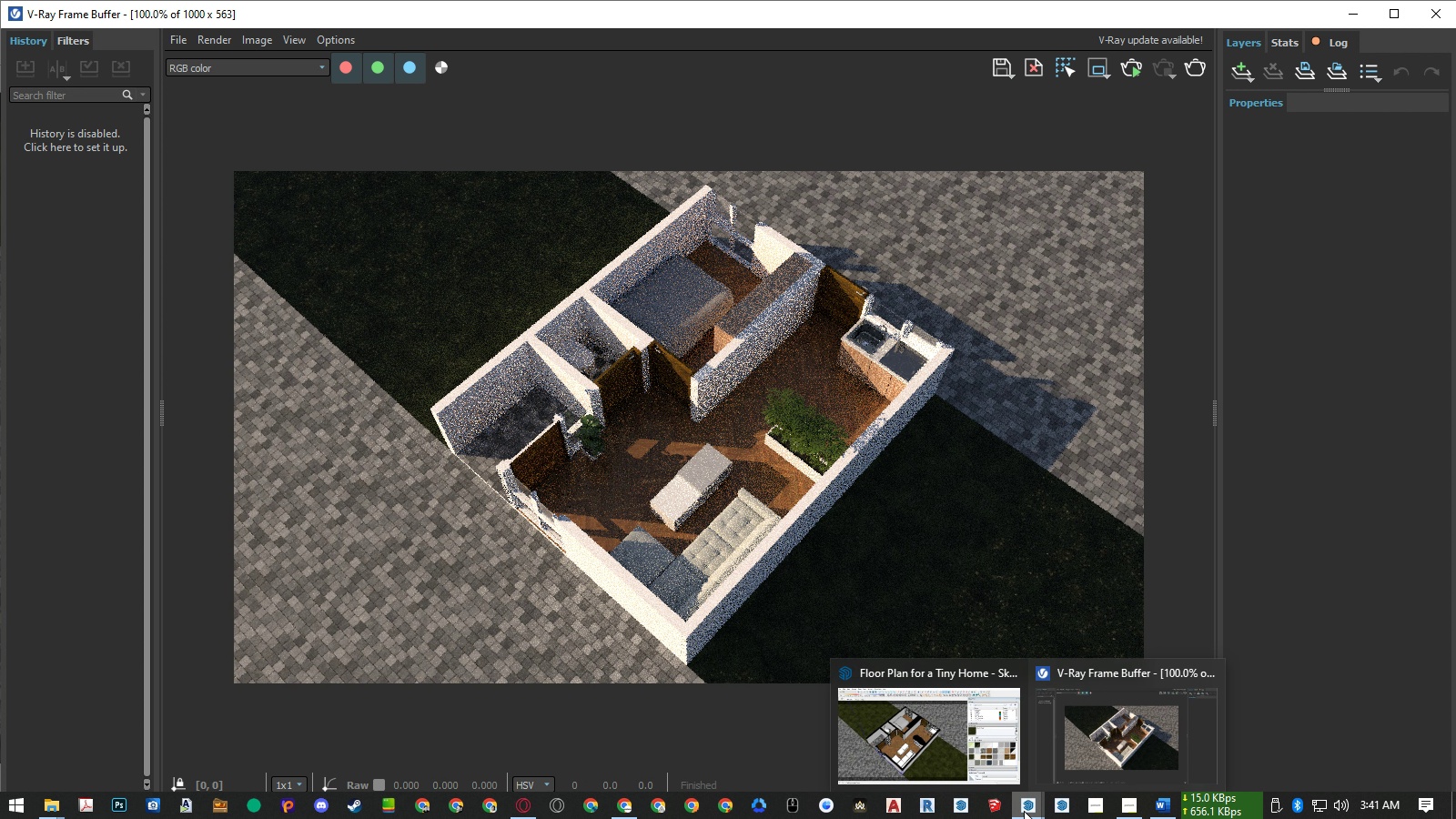 
left_click([952, 757])
 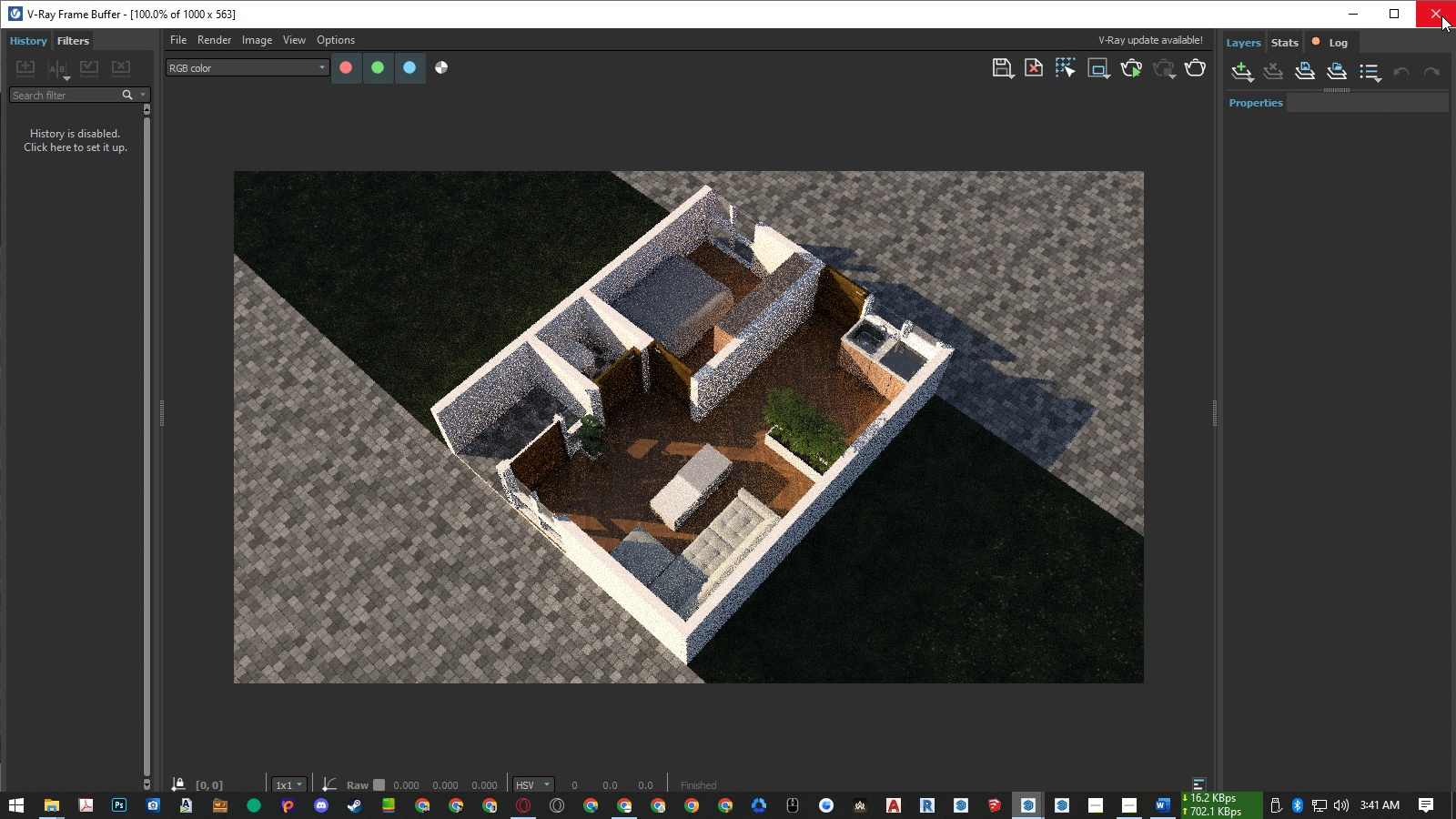 
left_click([1441, 15])
 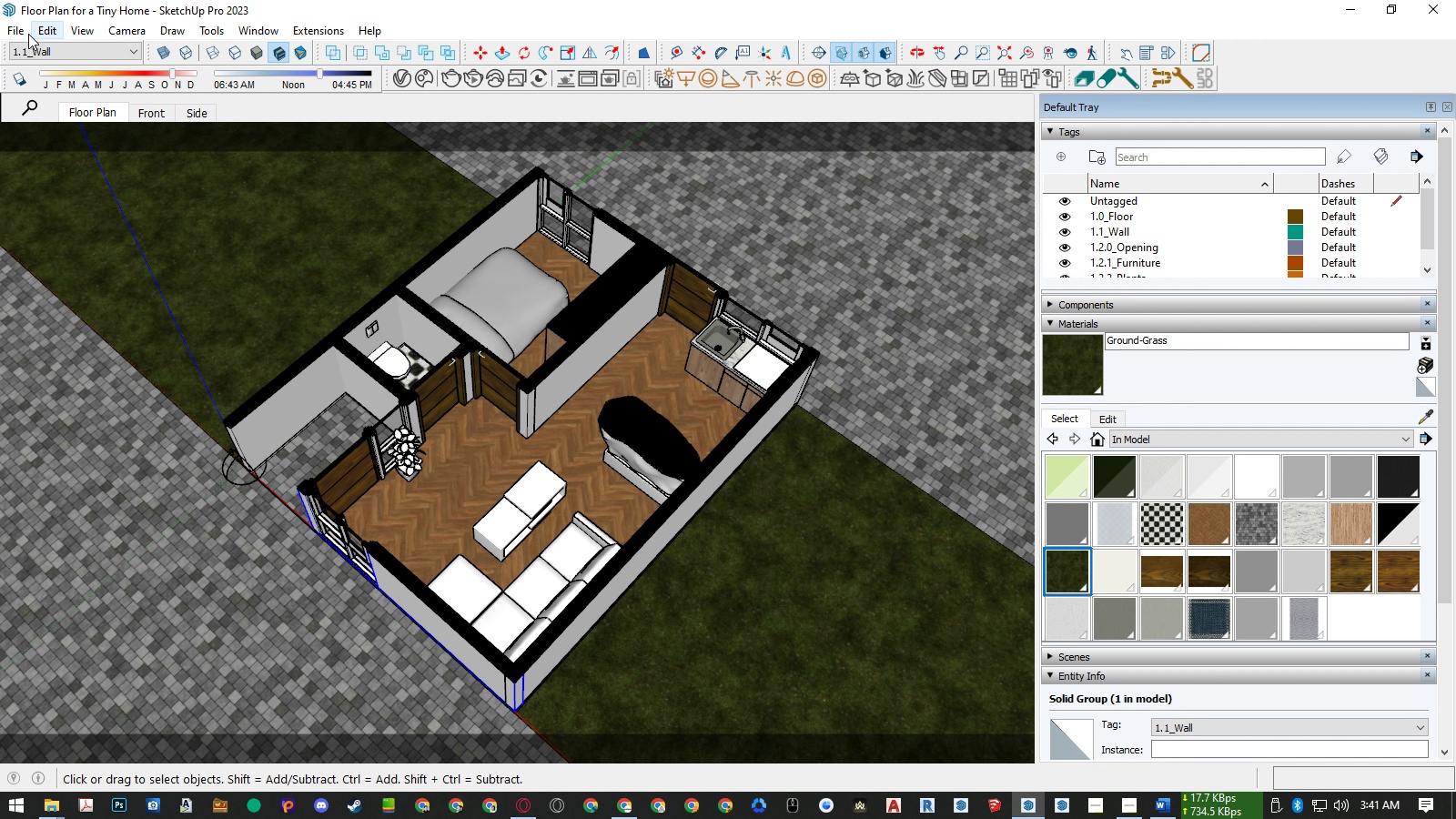 
left_click([18, 34])
 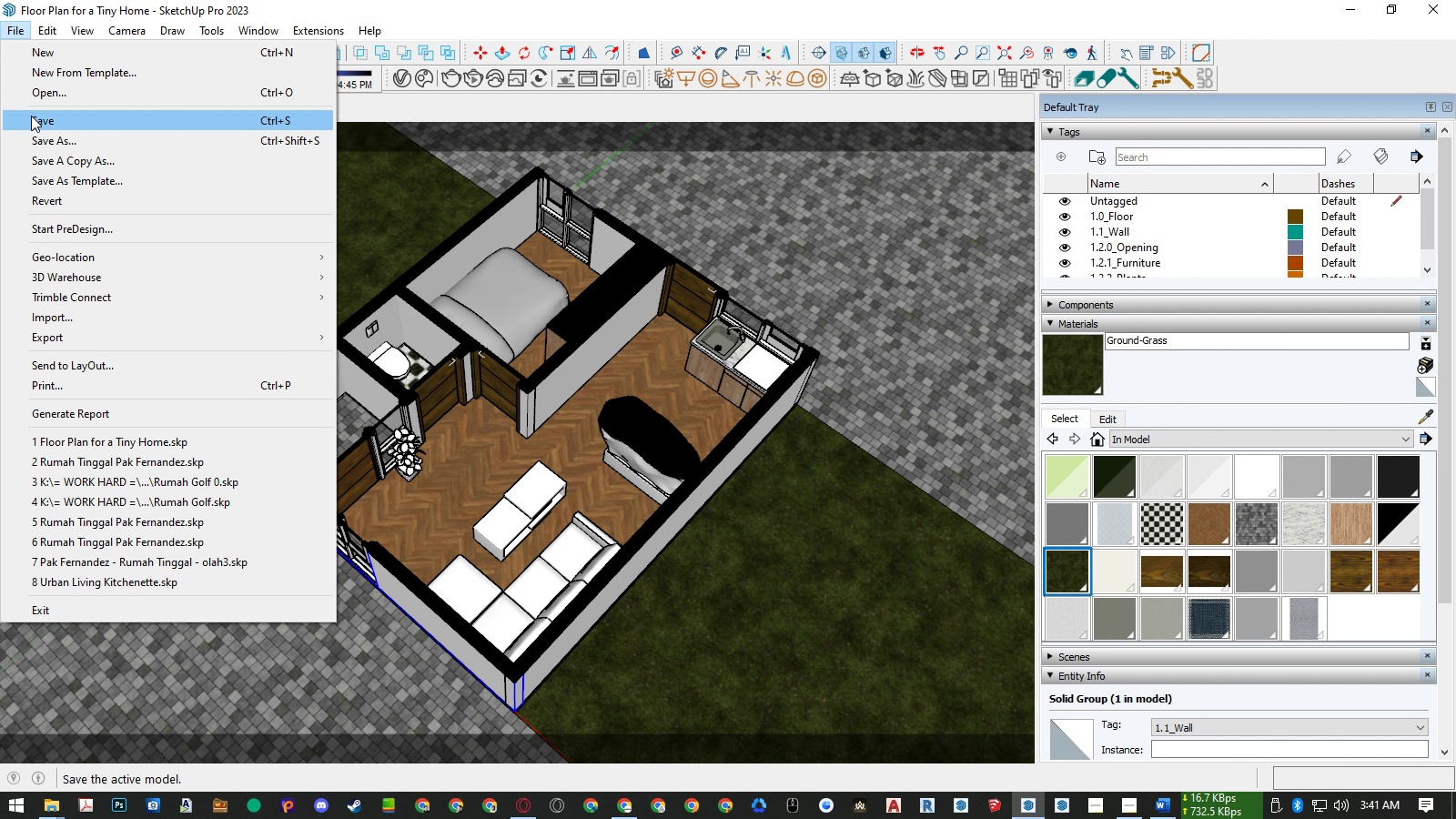 
left_click([31, 116])
 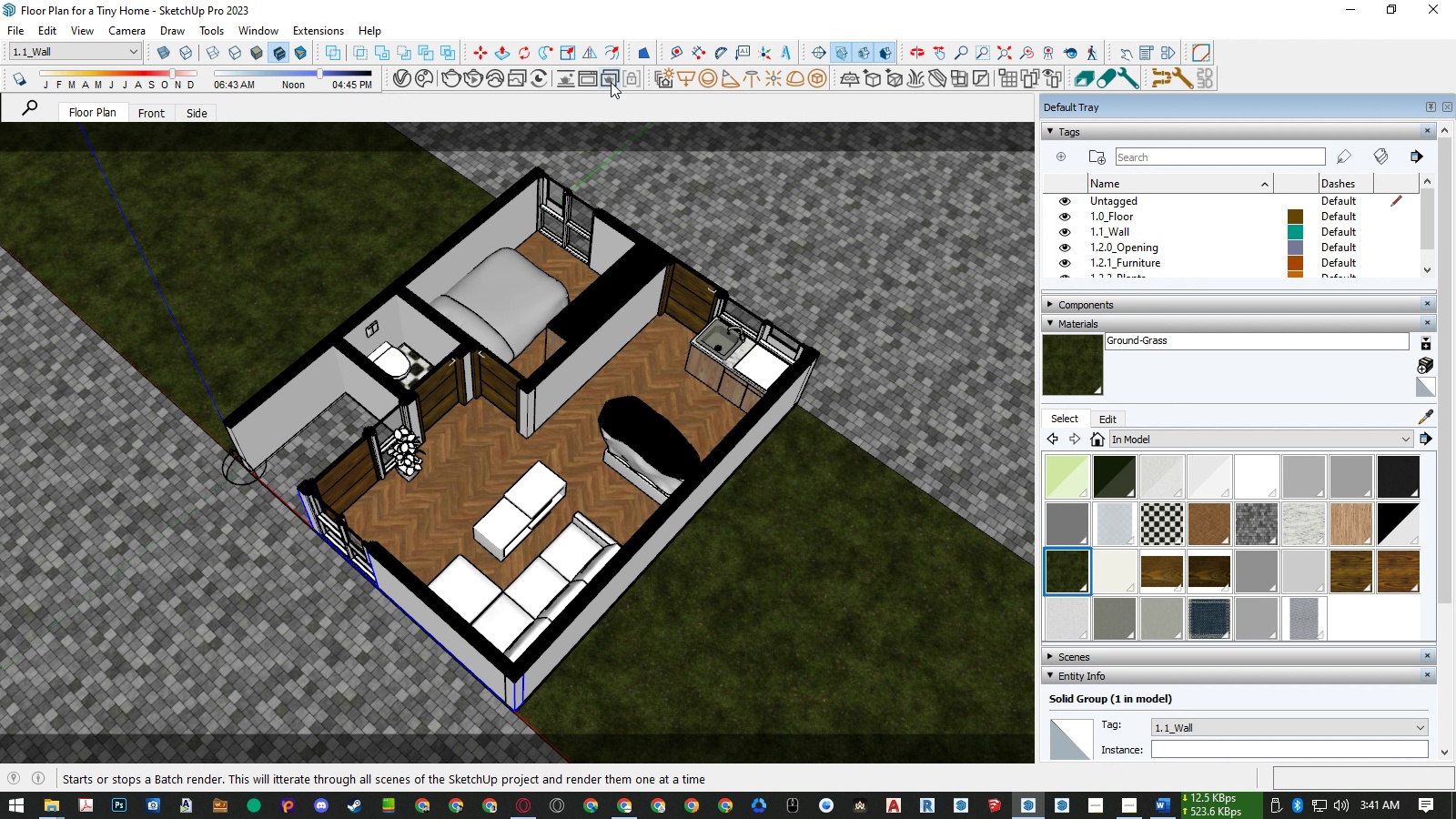 
left_click([611, 82])
 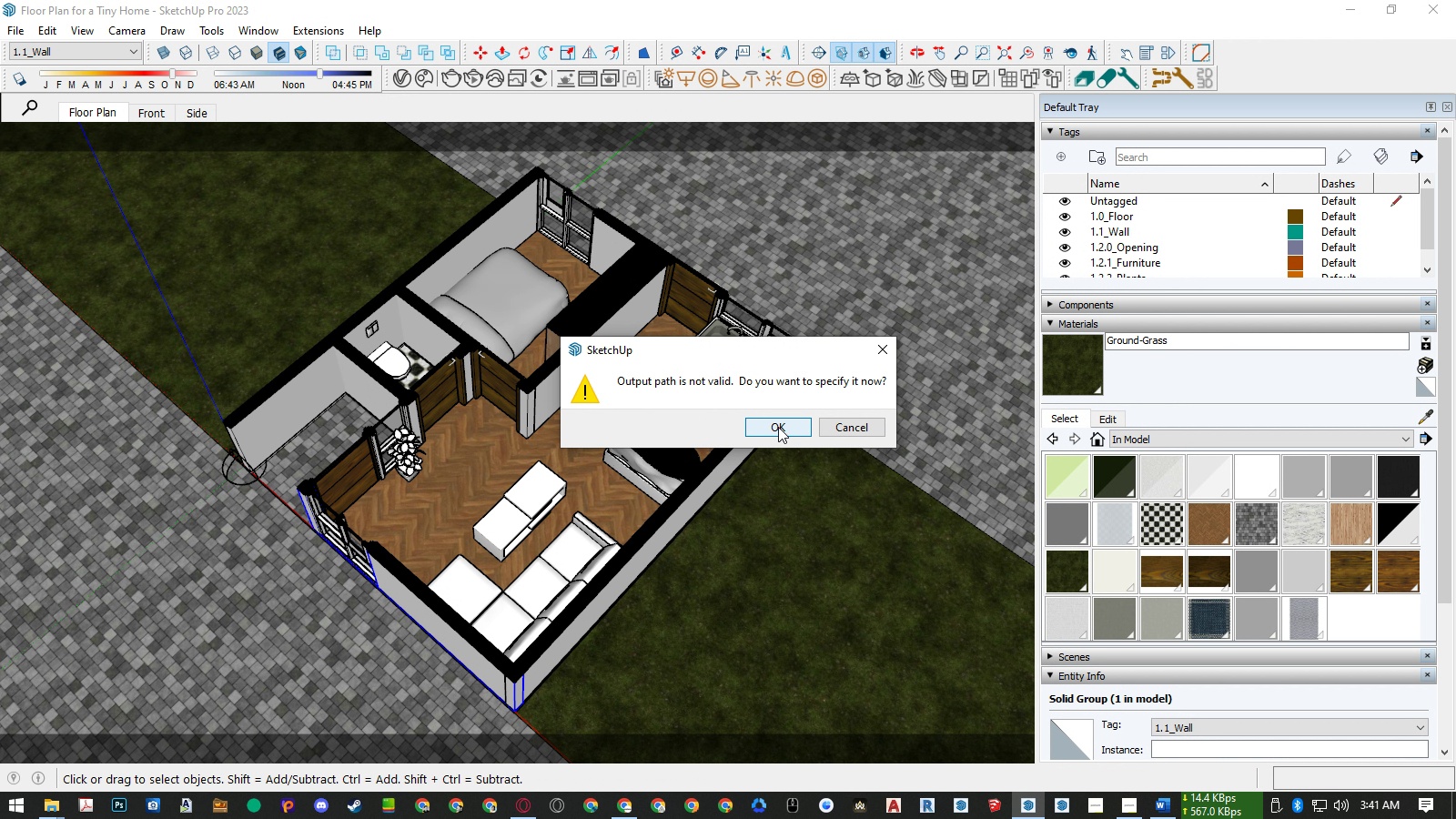 
left_click([778, 427])
 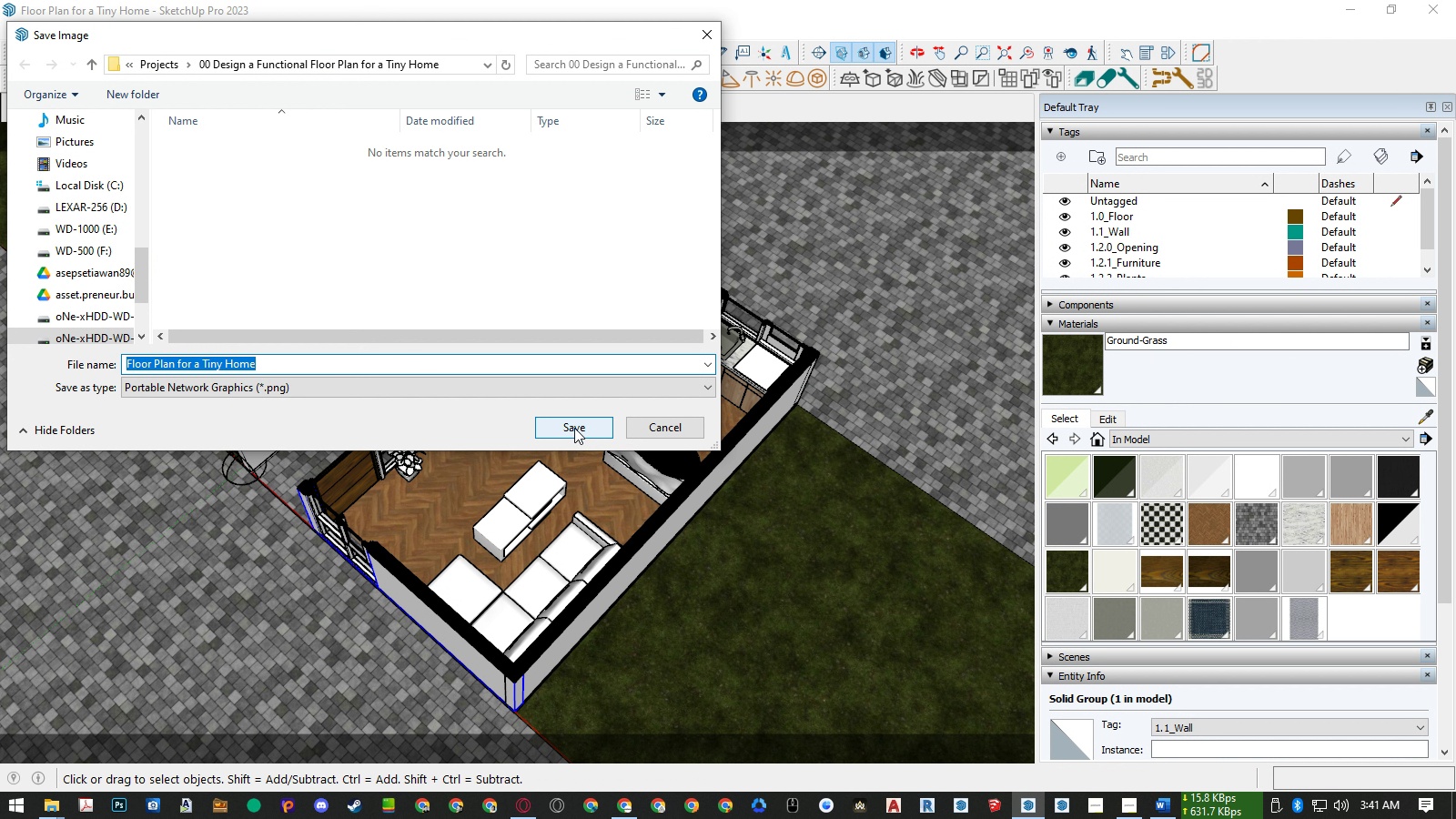 
left_click([522, 392])
 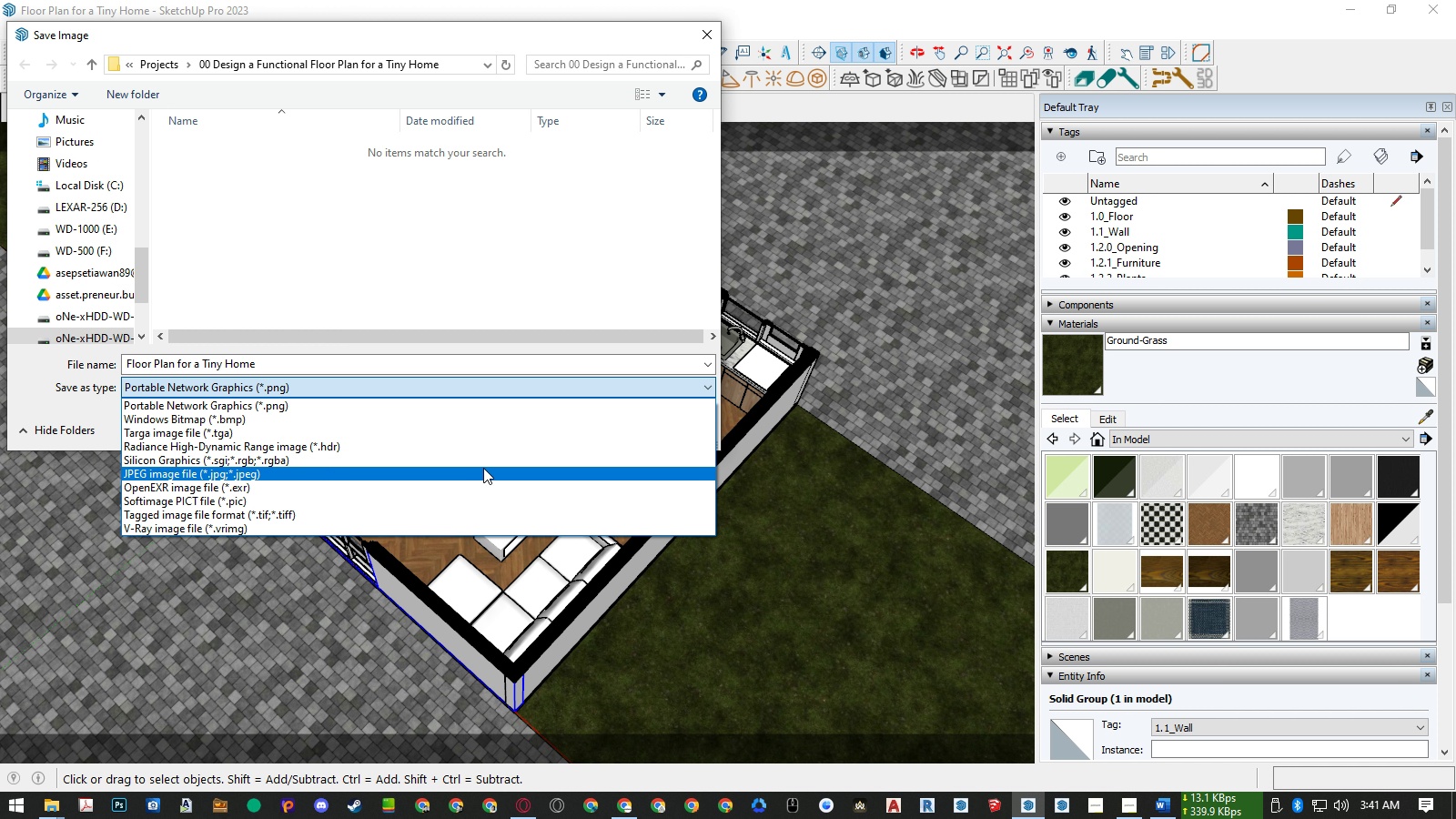 
left_click([483, 470])
 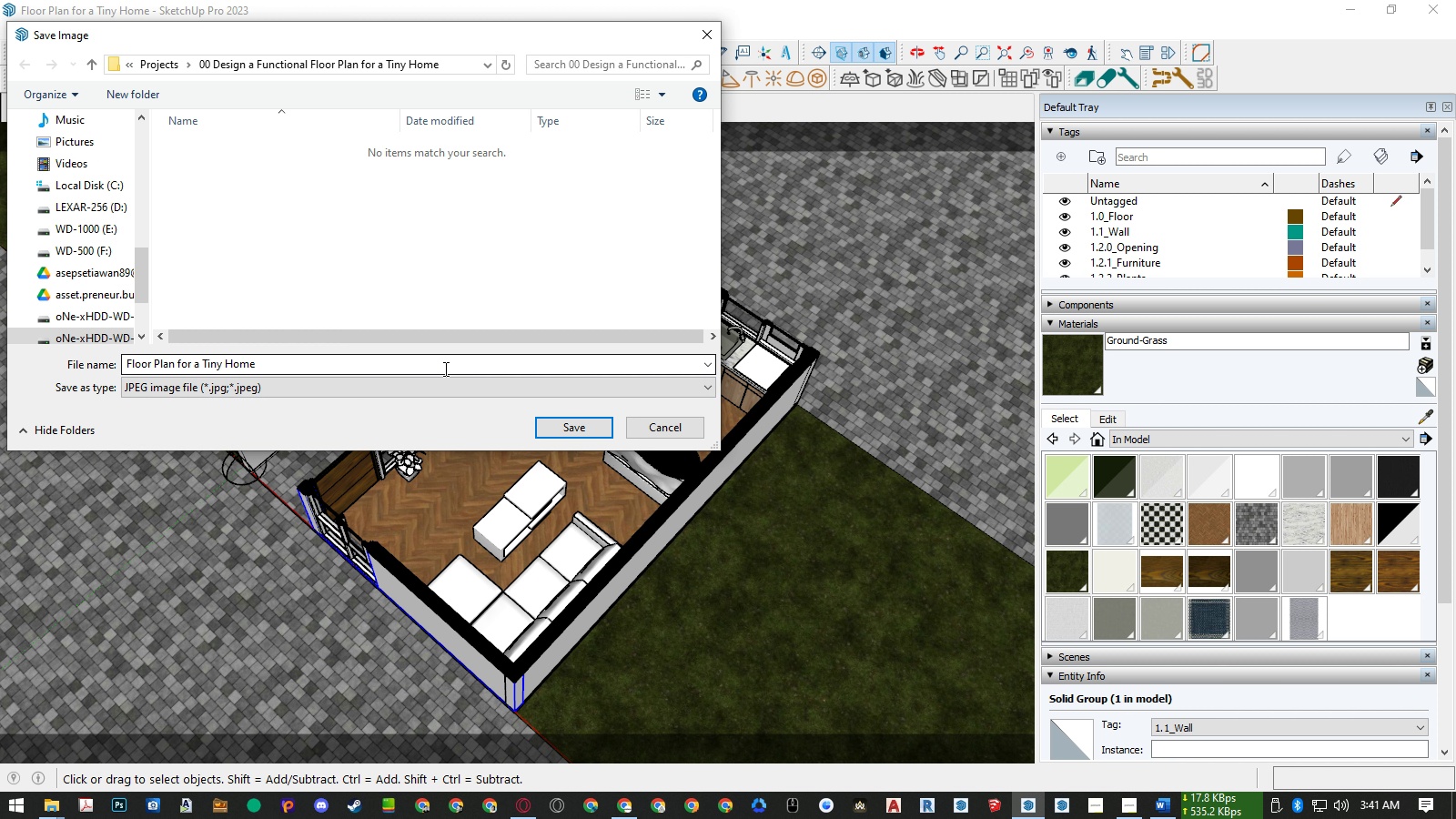 
left_click([207, 359])
 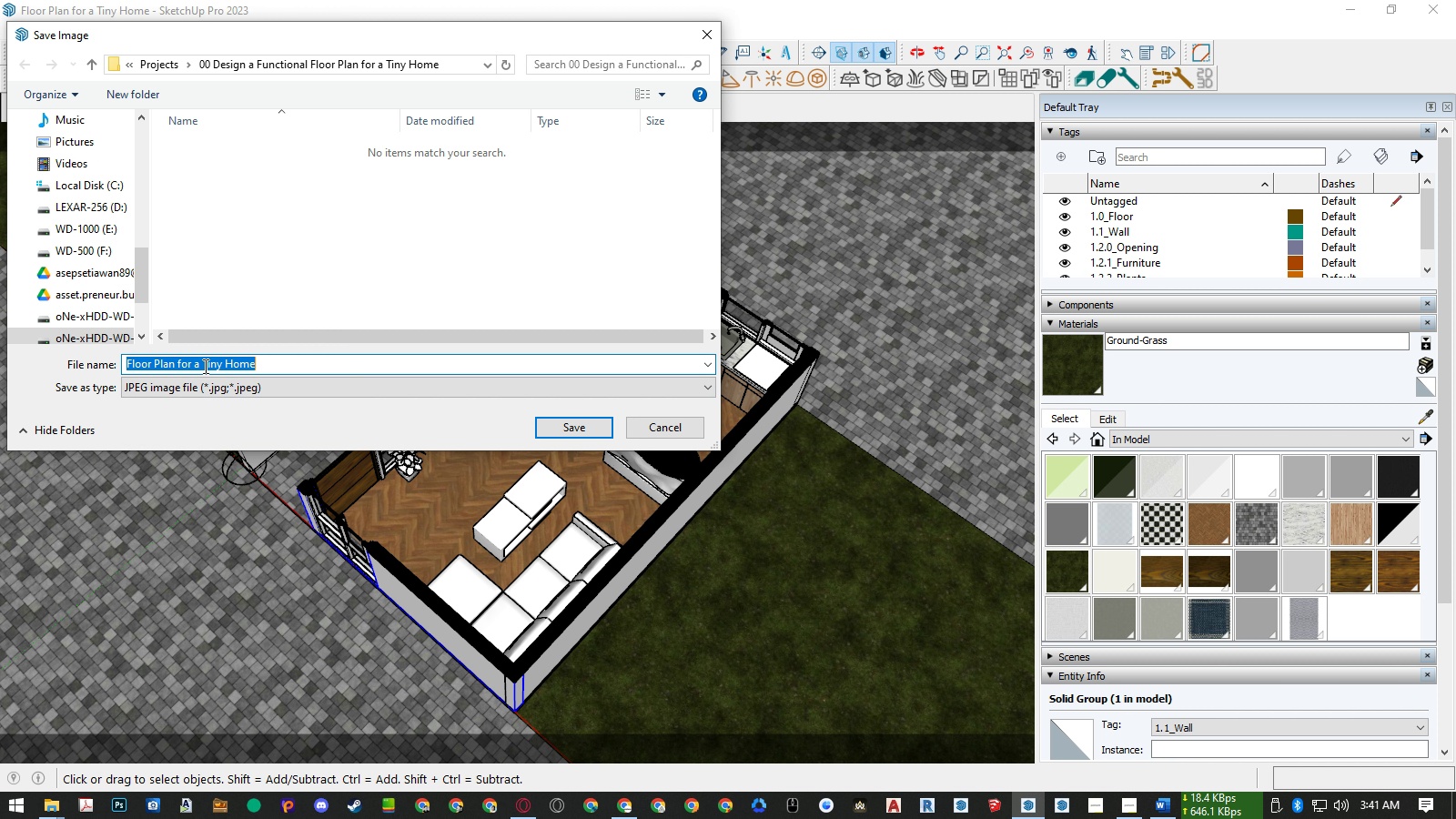 
double_click([204, 366])
 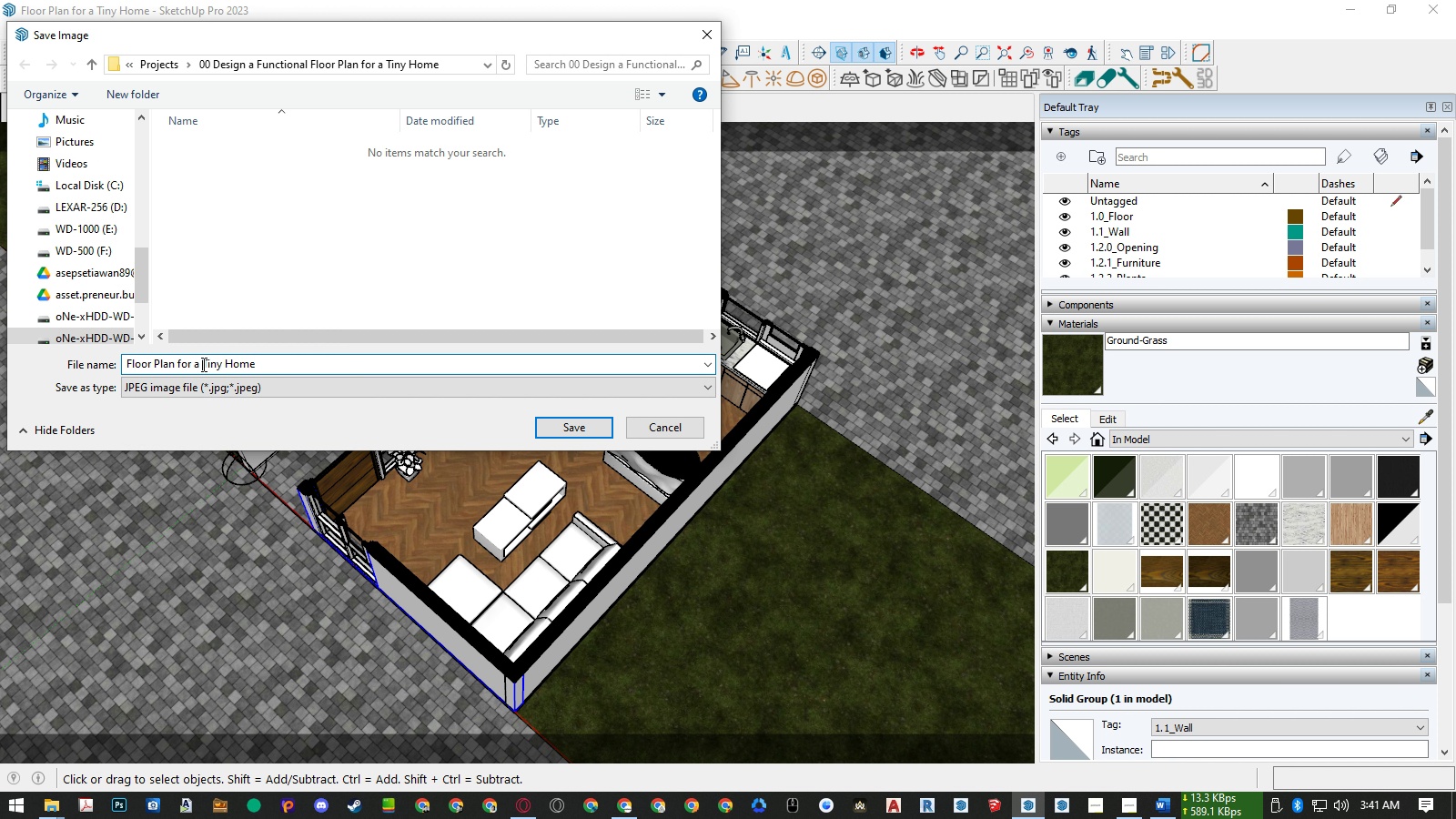 
key(Backspace)
 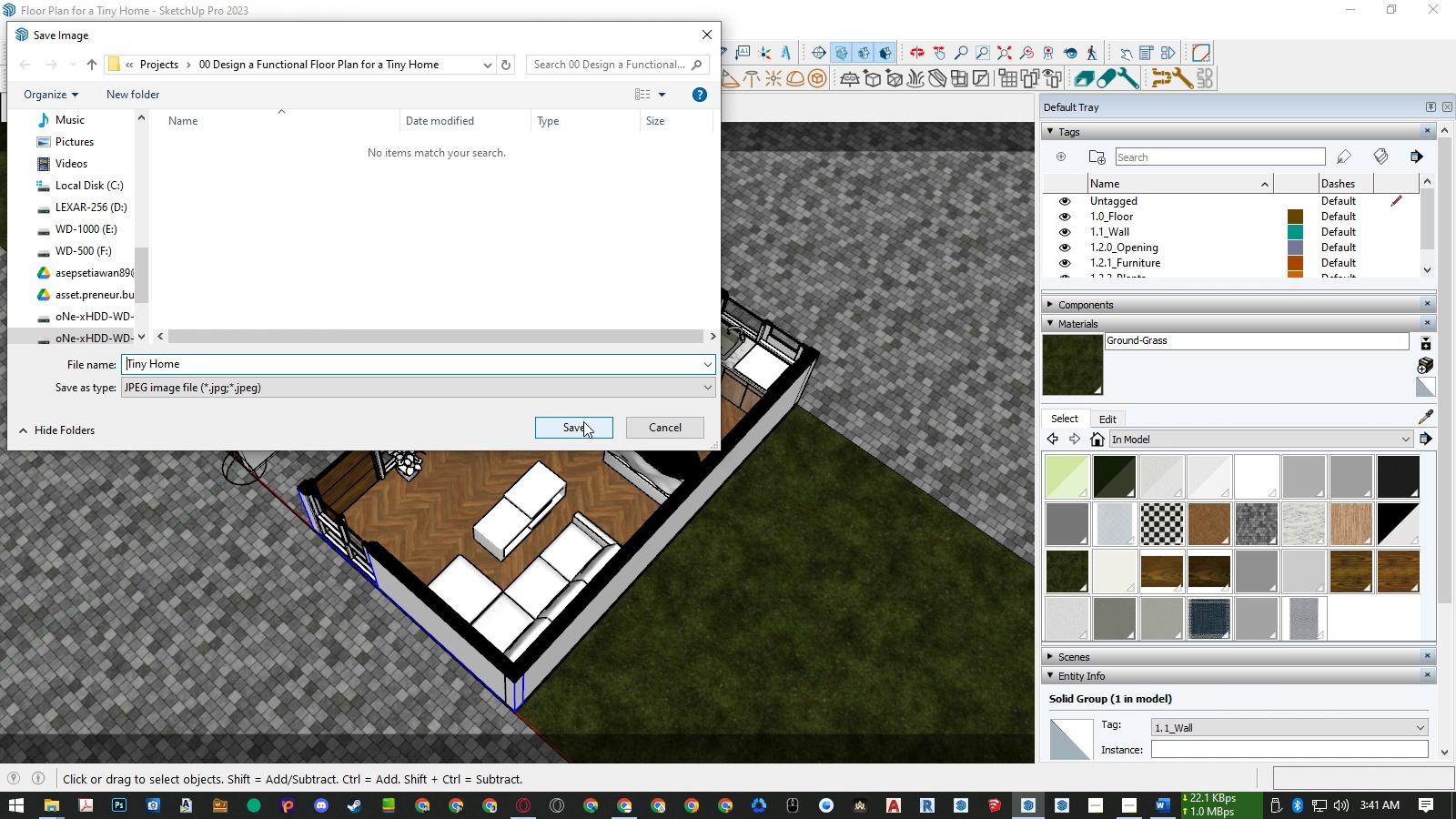 
left_click([583, 421])